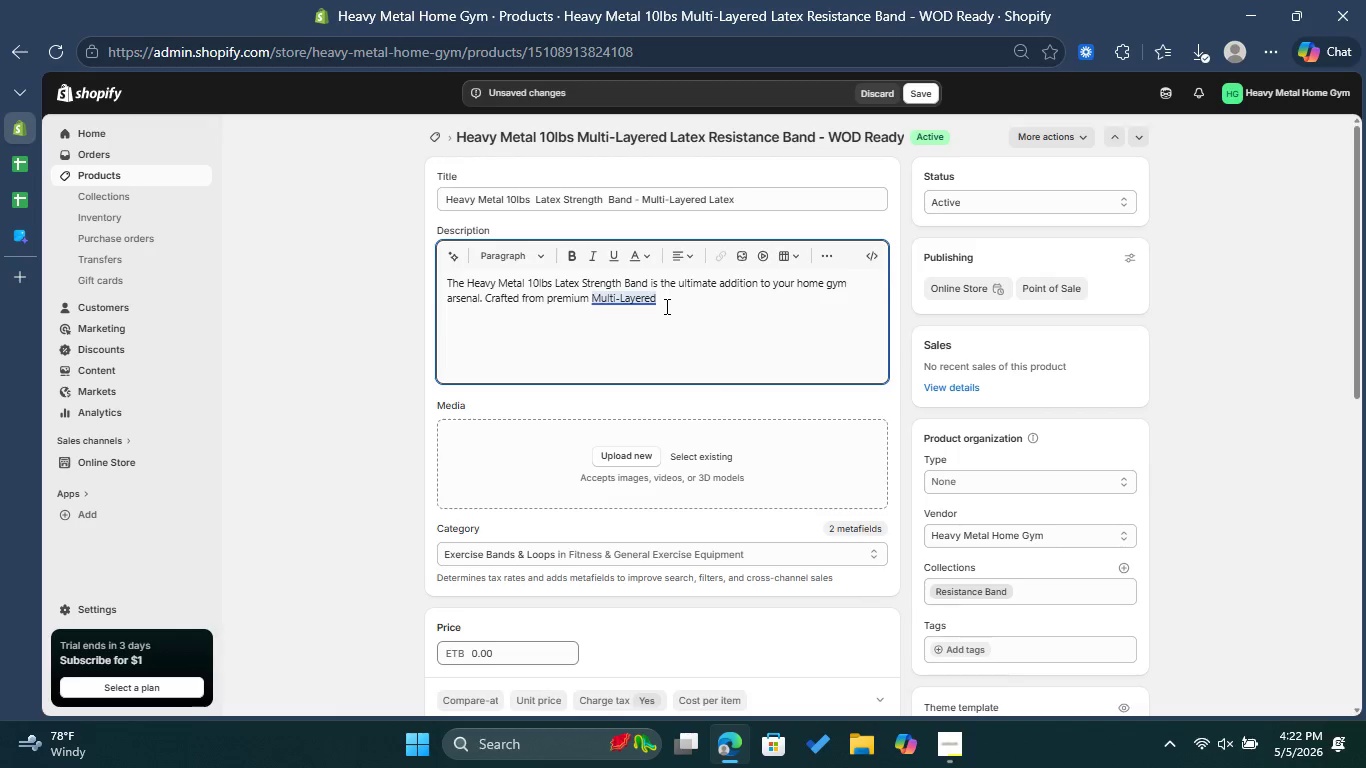 
type( Latex, this gear )
 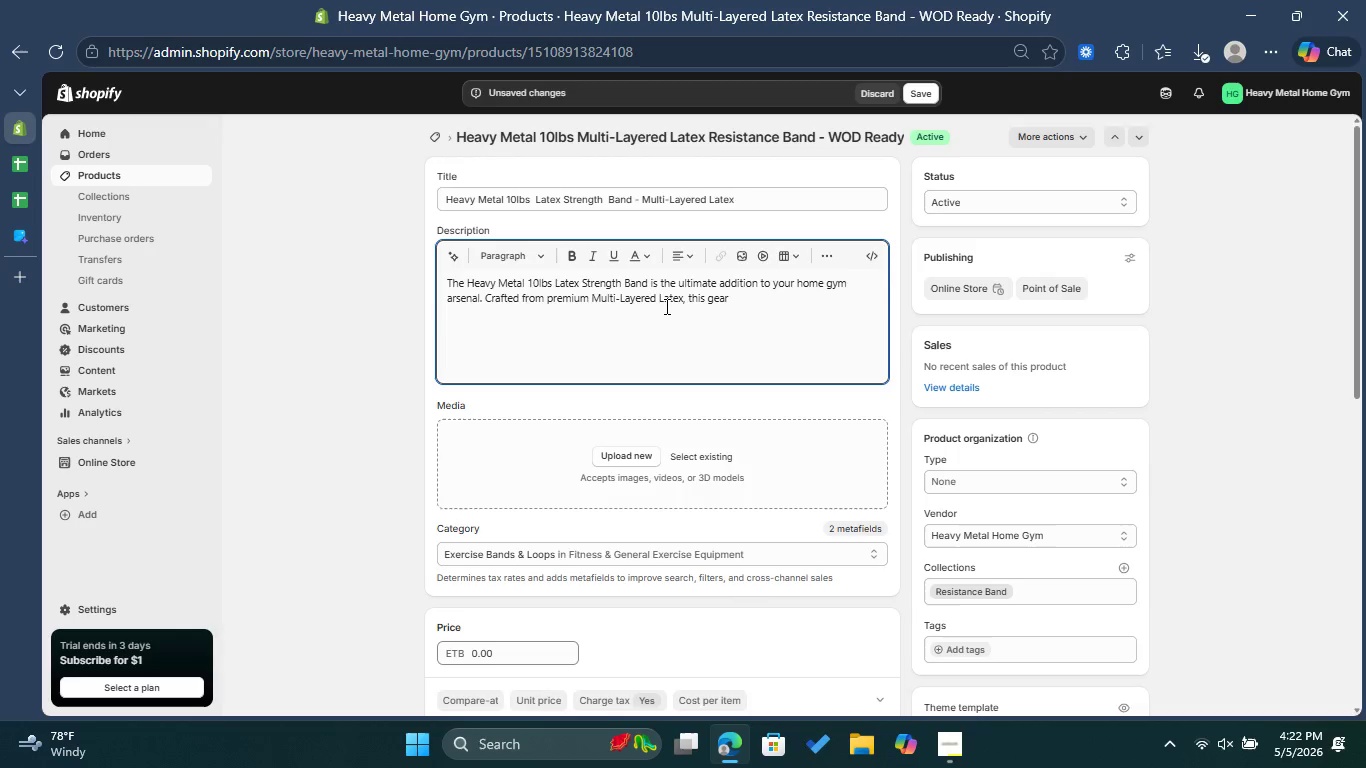 
wait(5.89)
 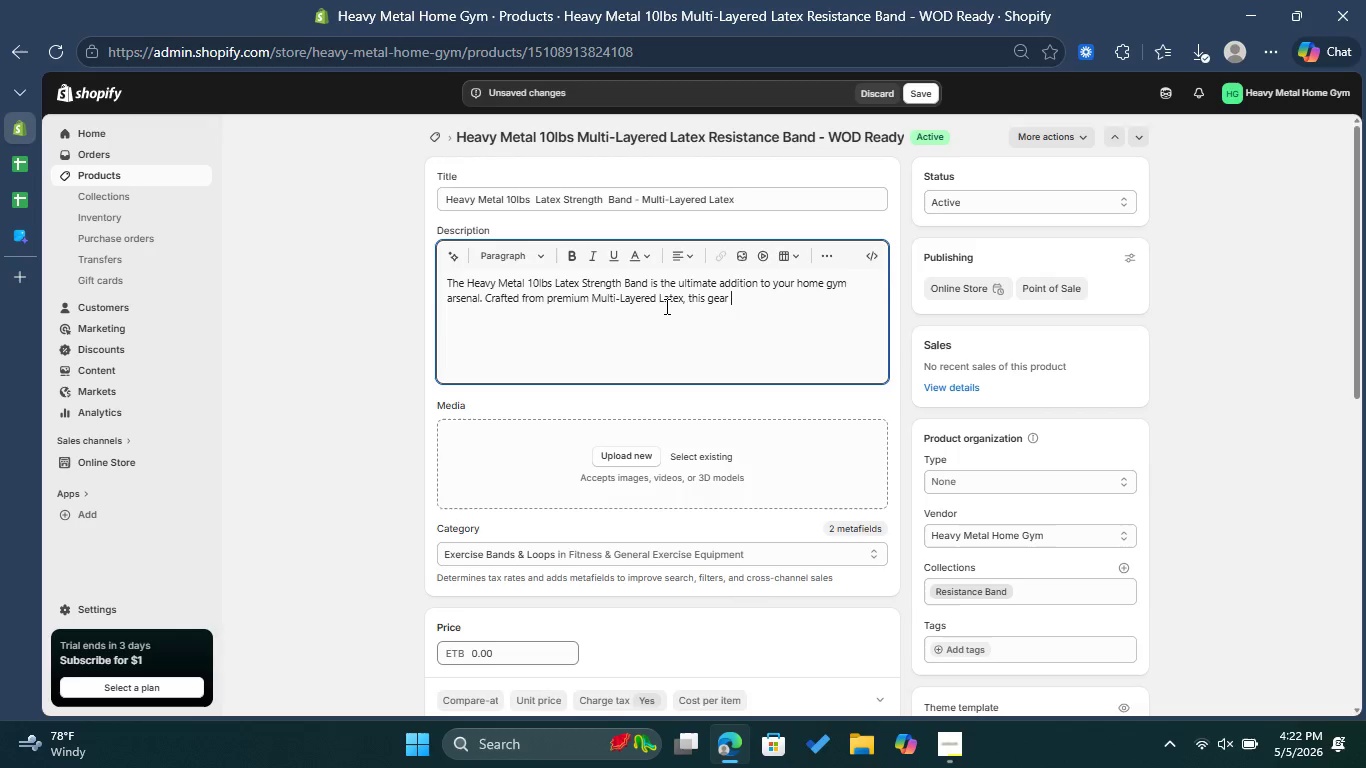 
type(is engineered )
 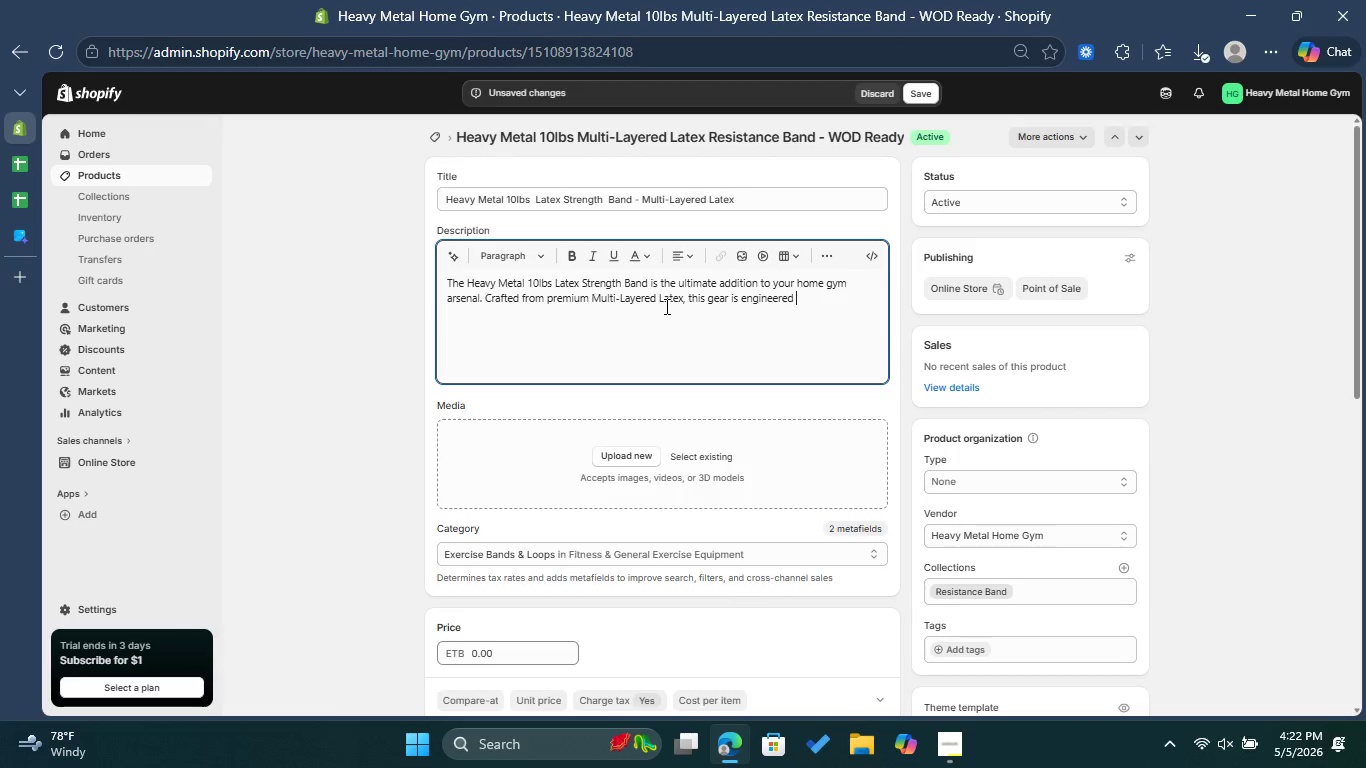 
type(for )
 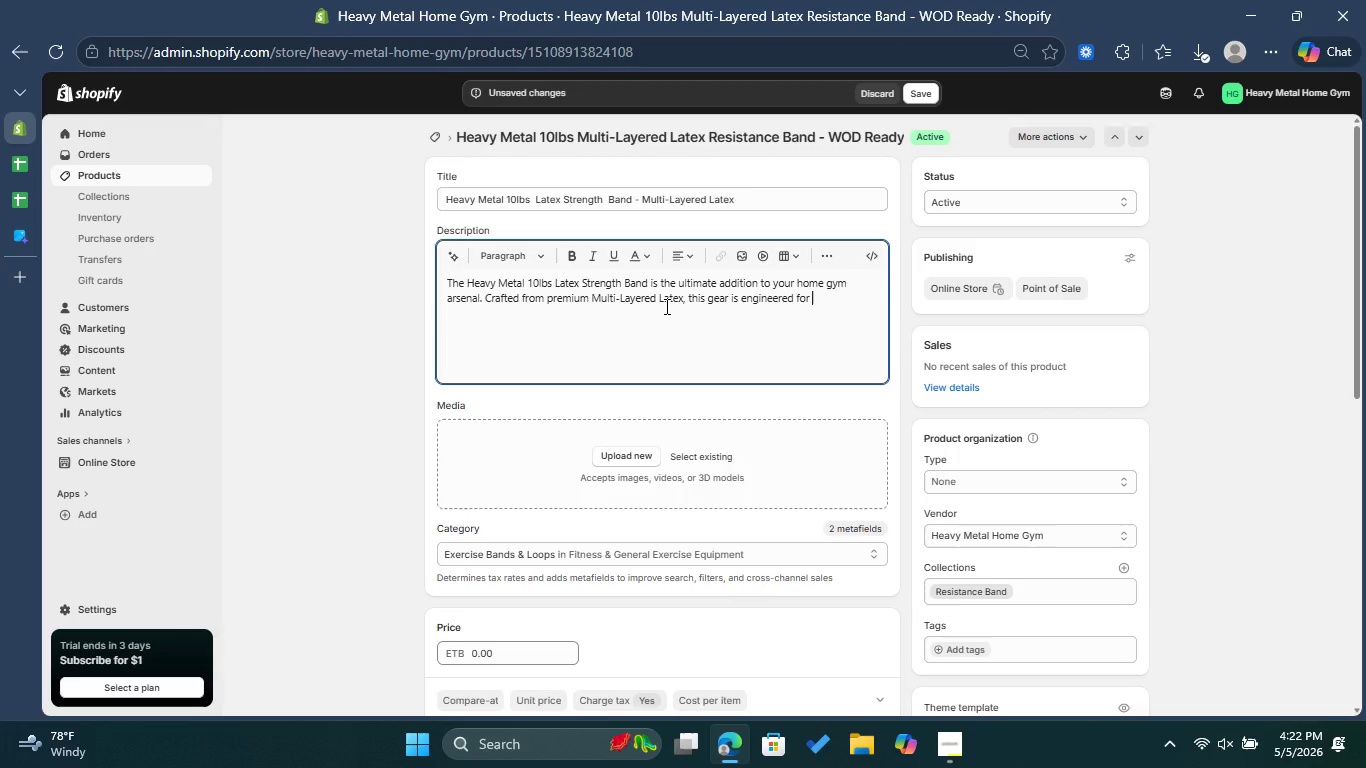 
type(CrossFit )
 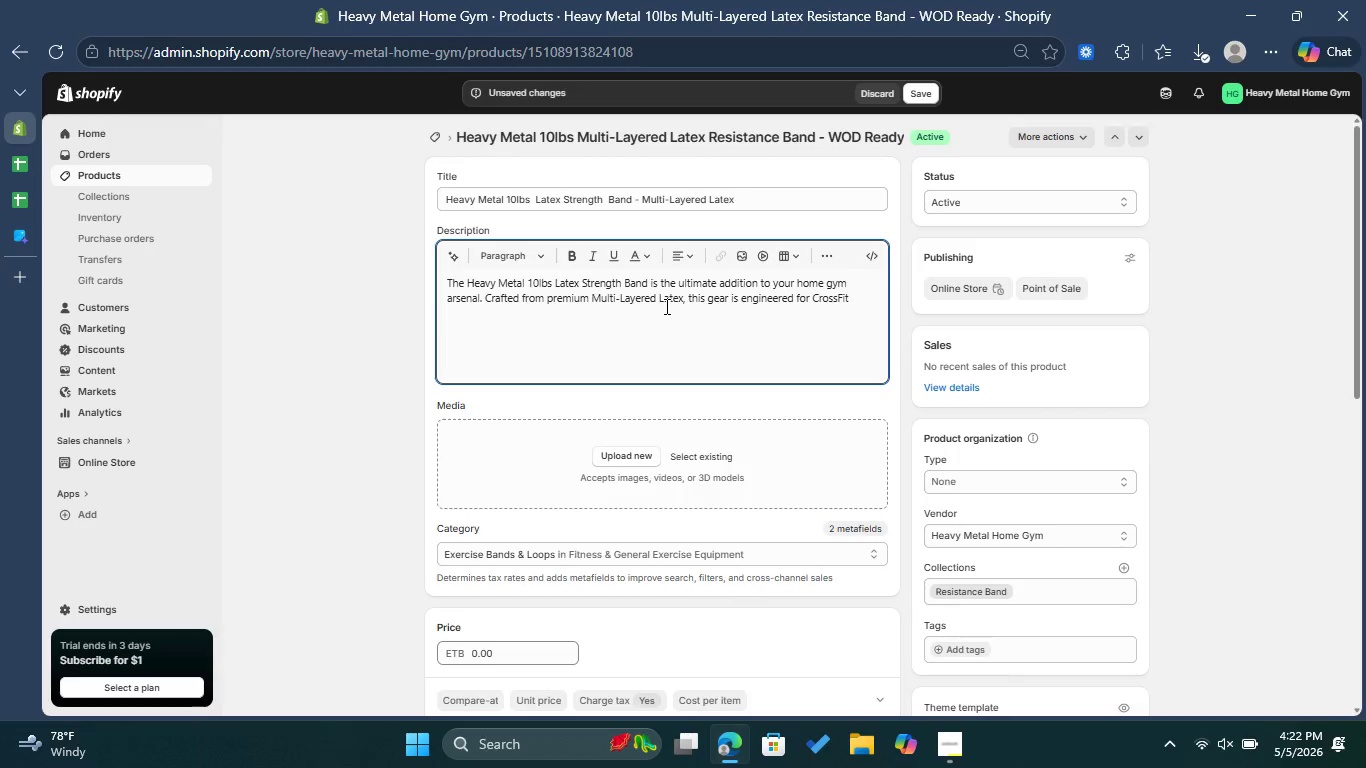 
wait(9.78)
 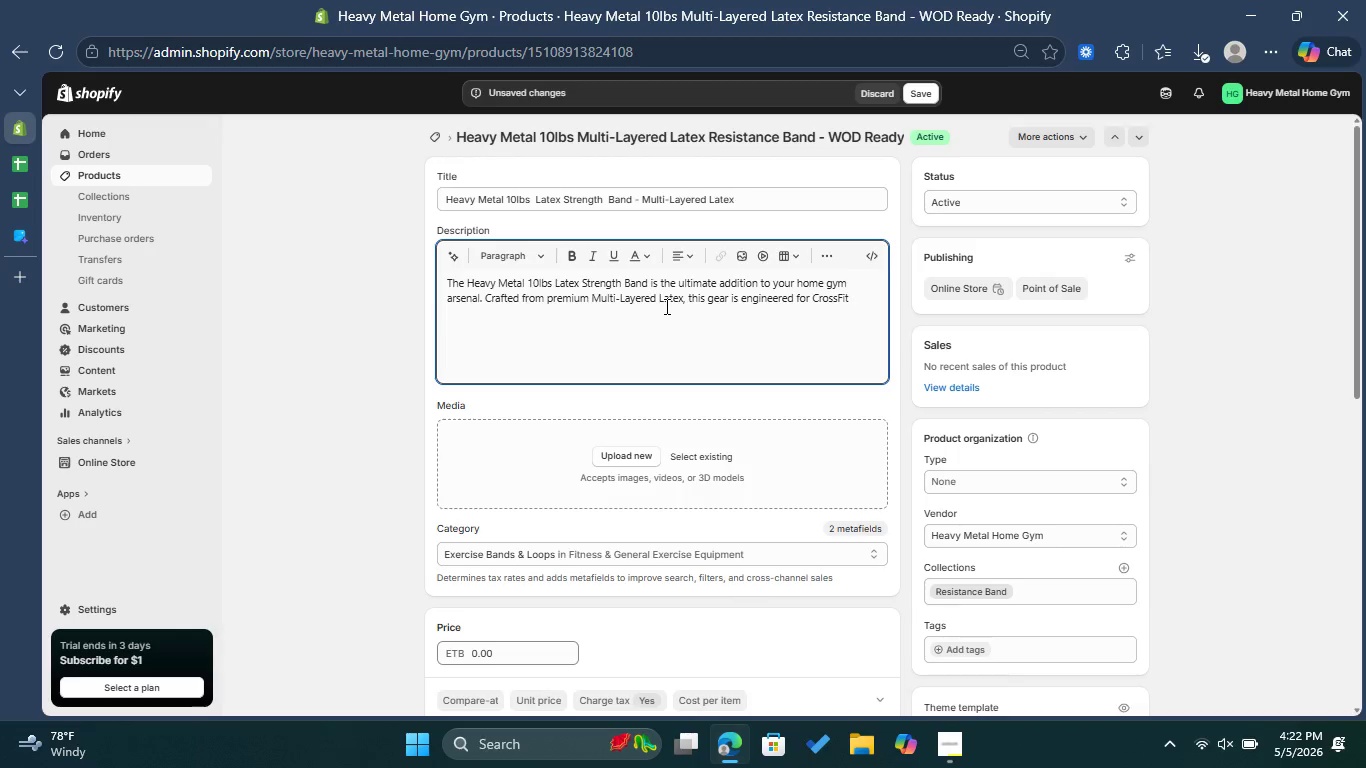 
type(enthu)
 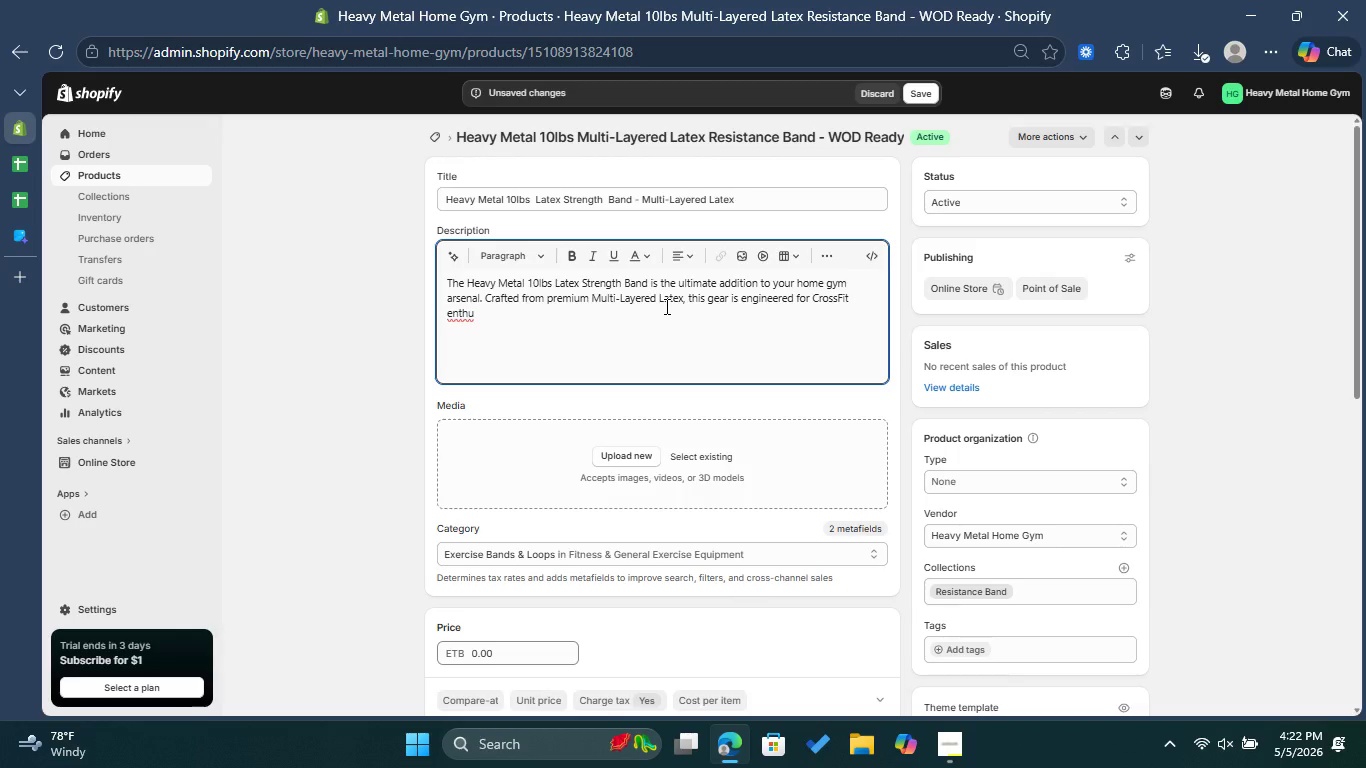 
wait(6.58)
 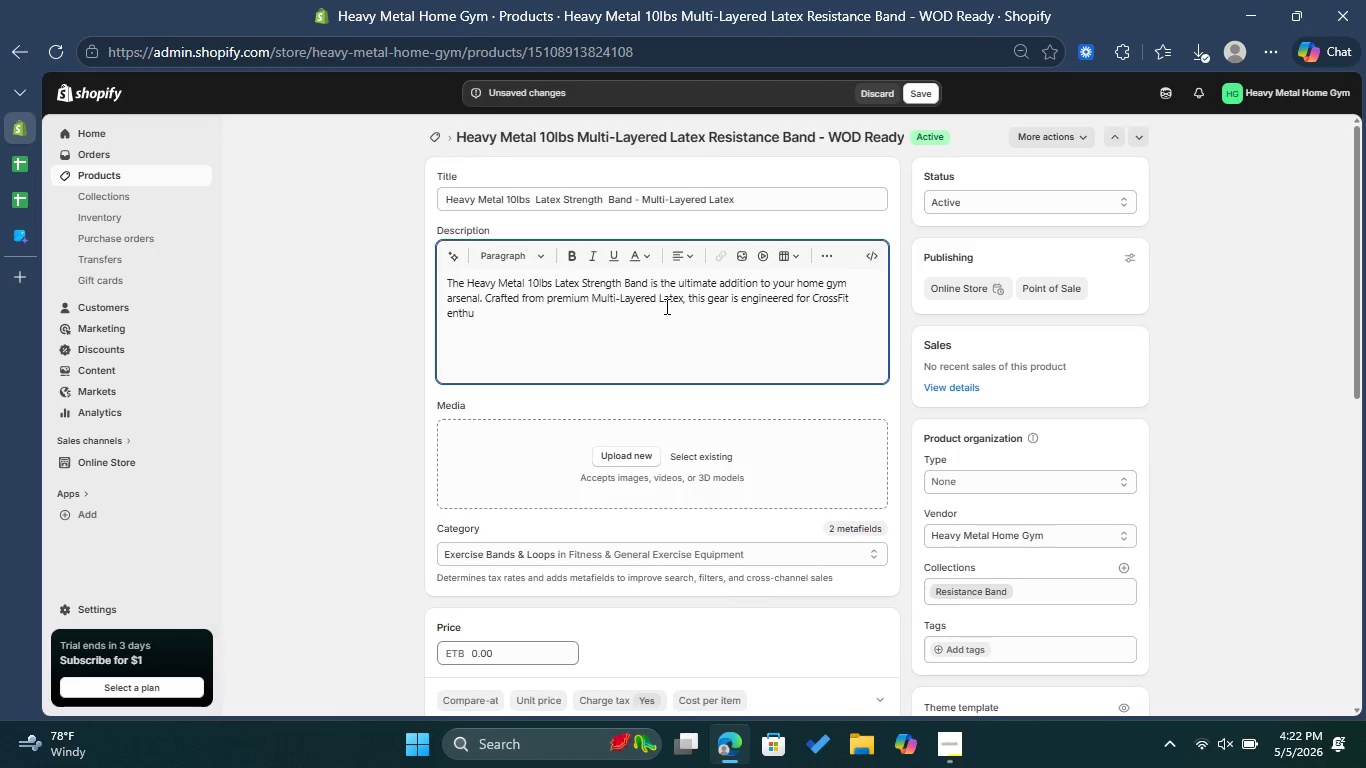 
type(siast)
 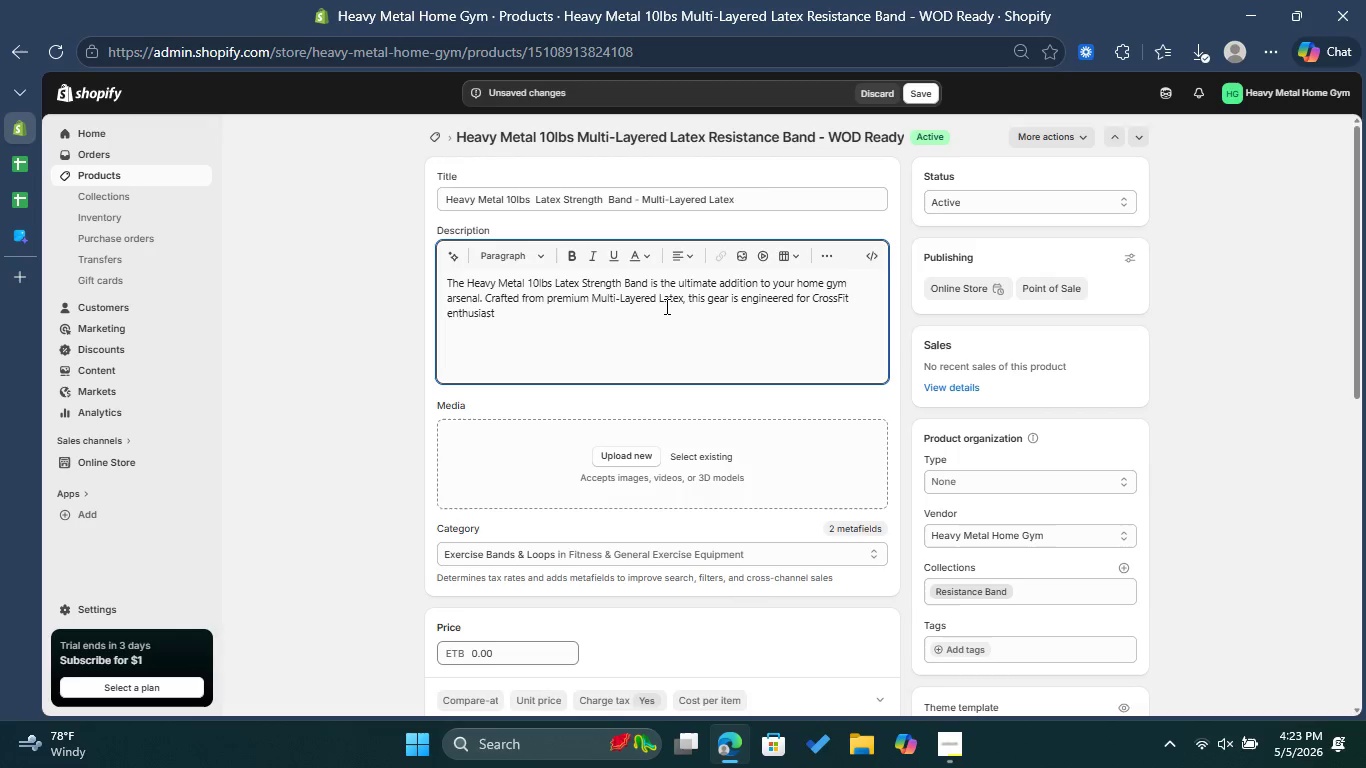 
wait(6.81)
 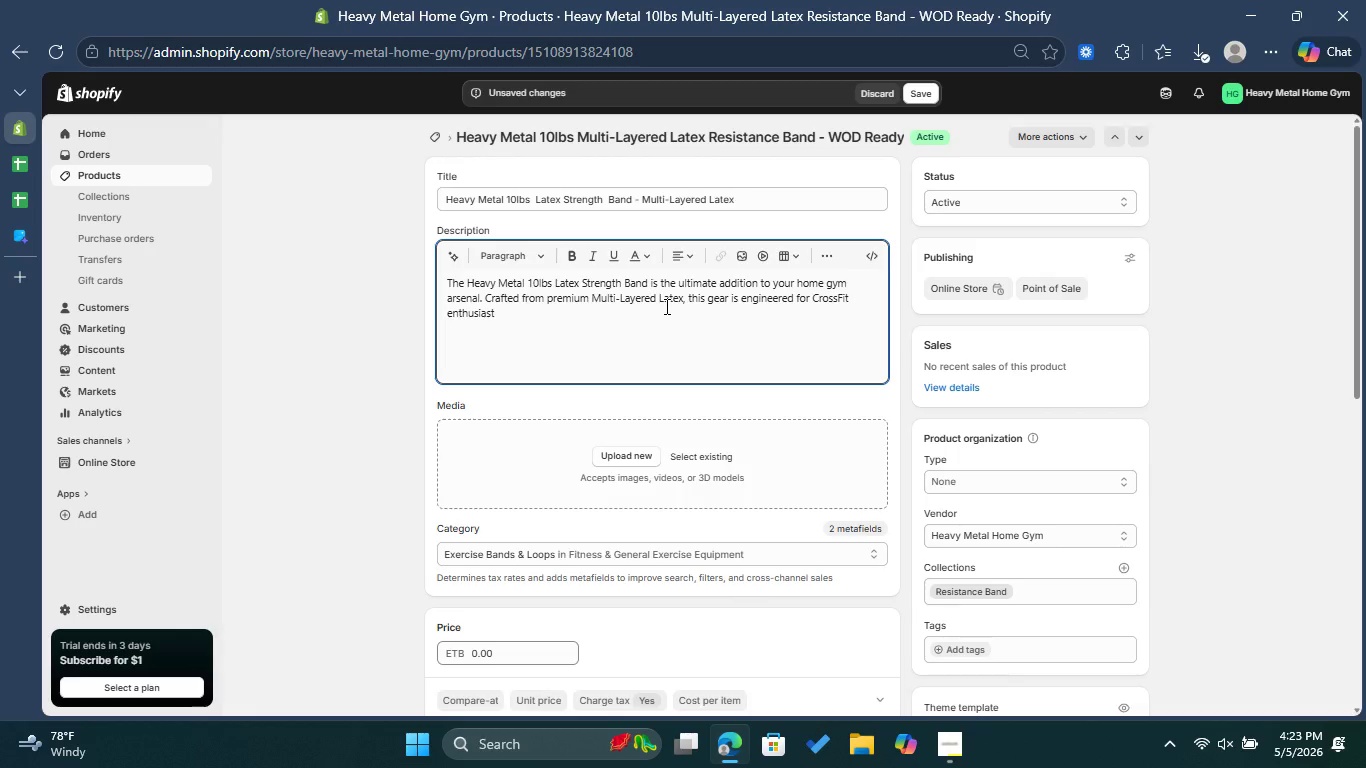 
type(s and comp)
 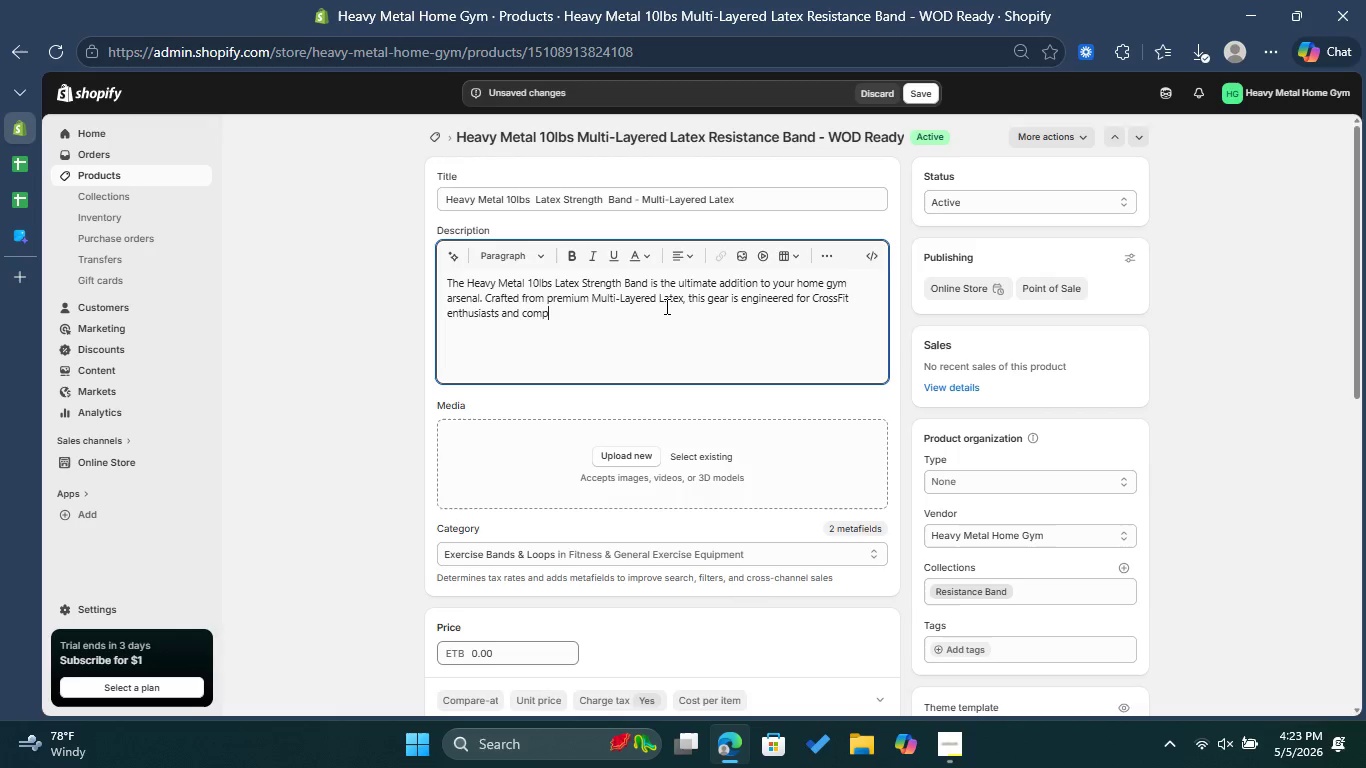 
wait(28.14)
 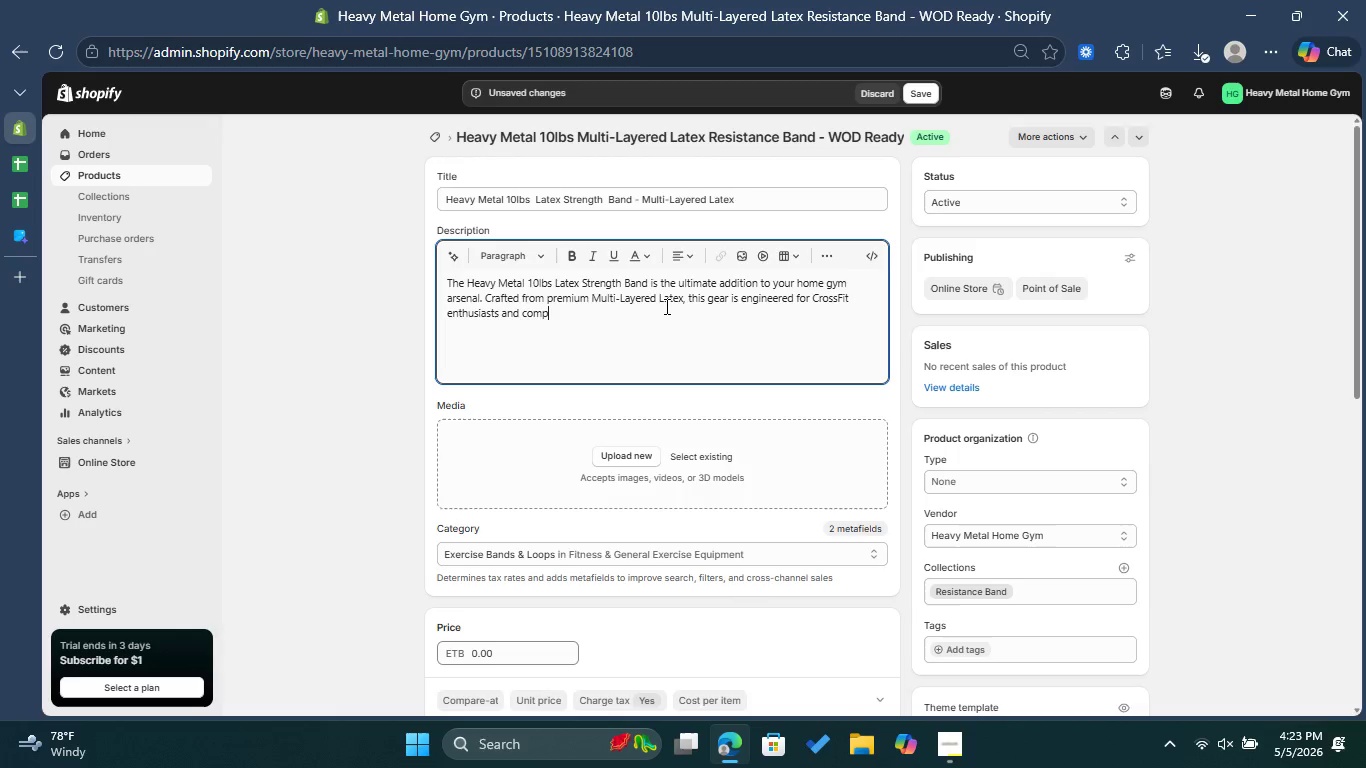 
type(etition grade performance. )
 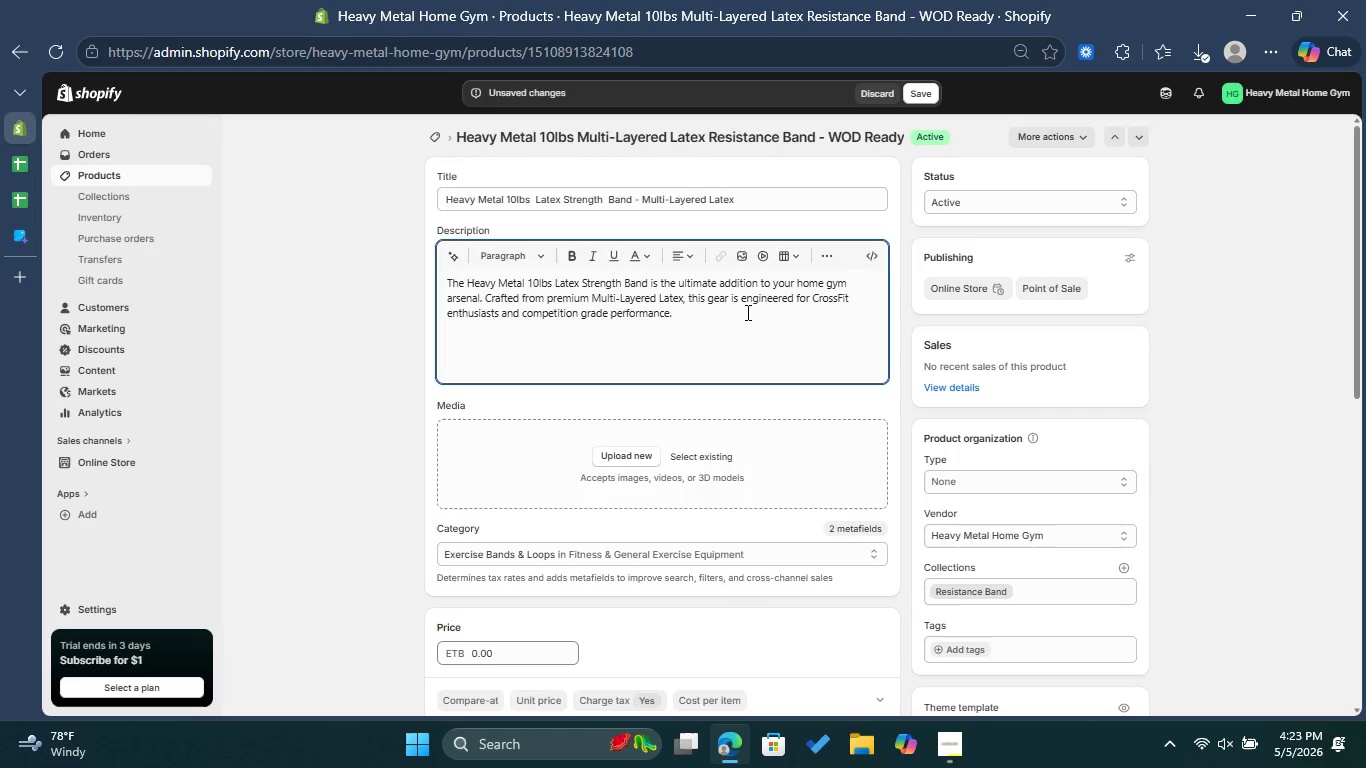 
wait(6.24)
 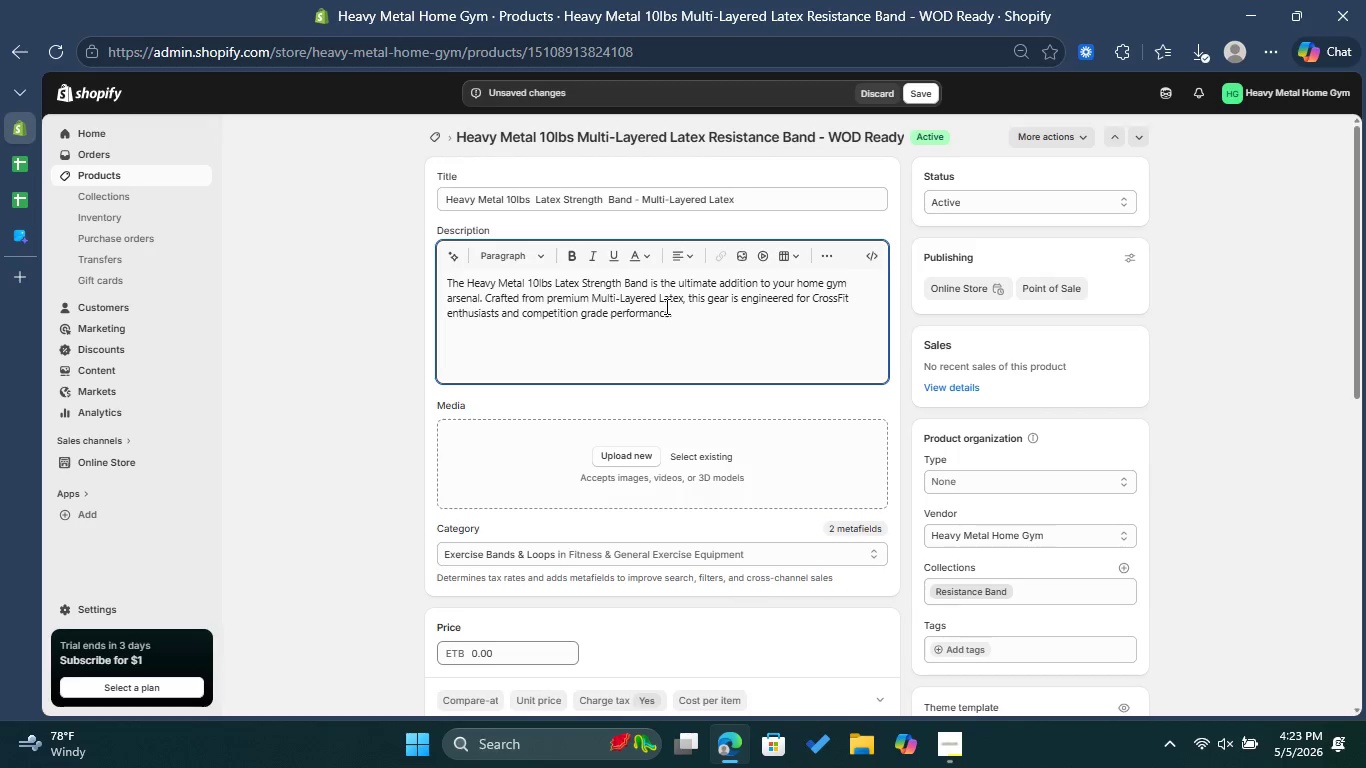 
key(Enter)
 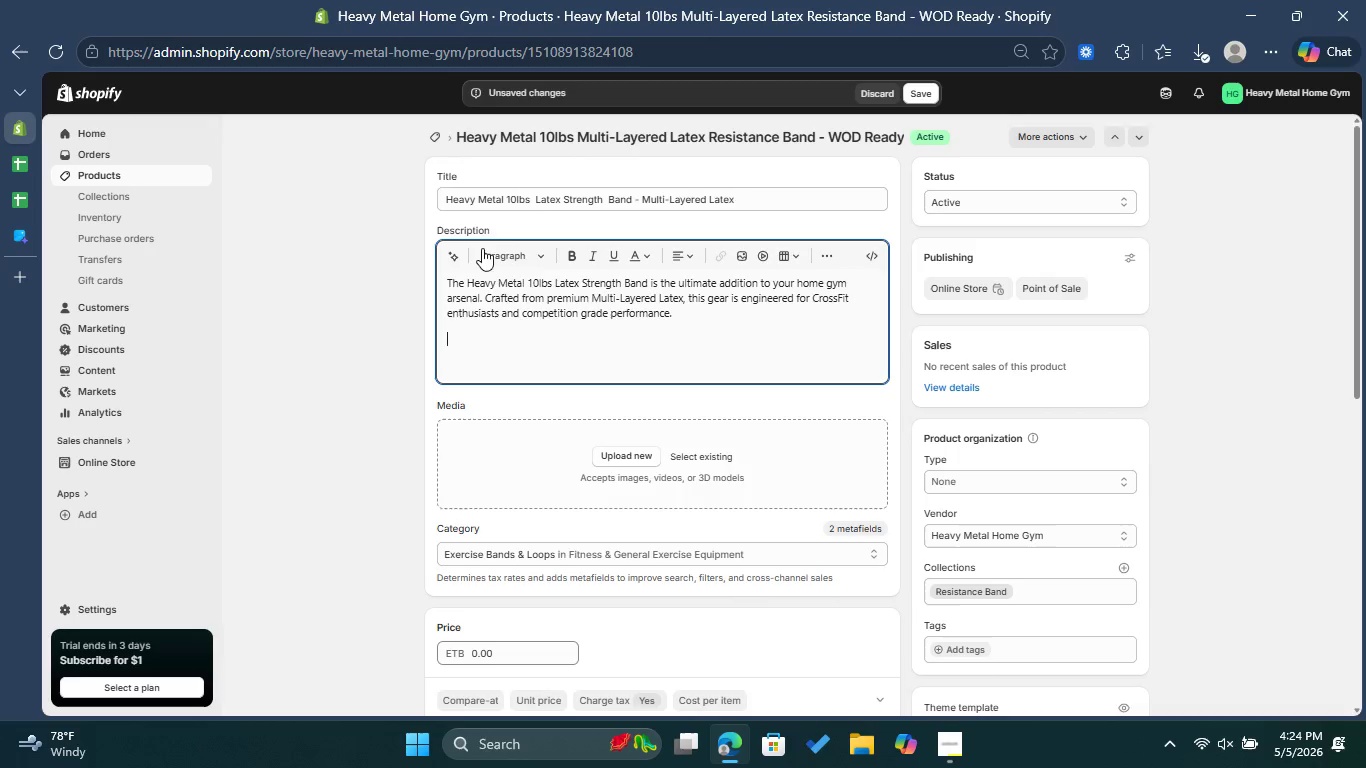 
left_click([523, 259])
 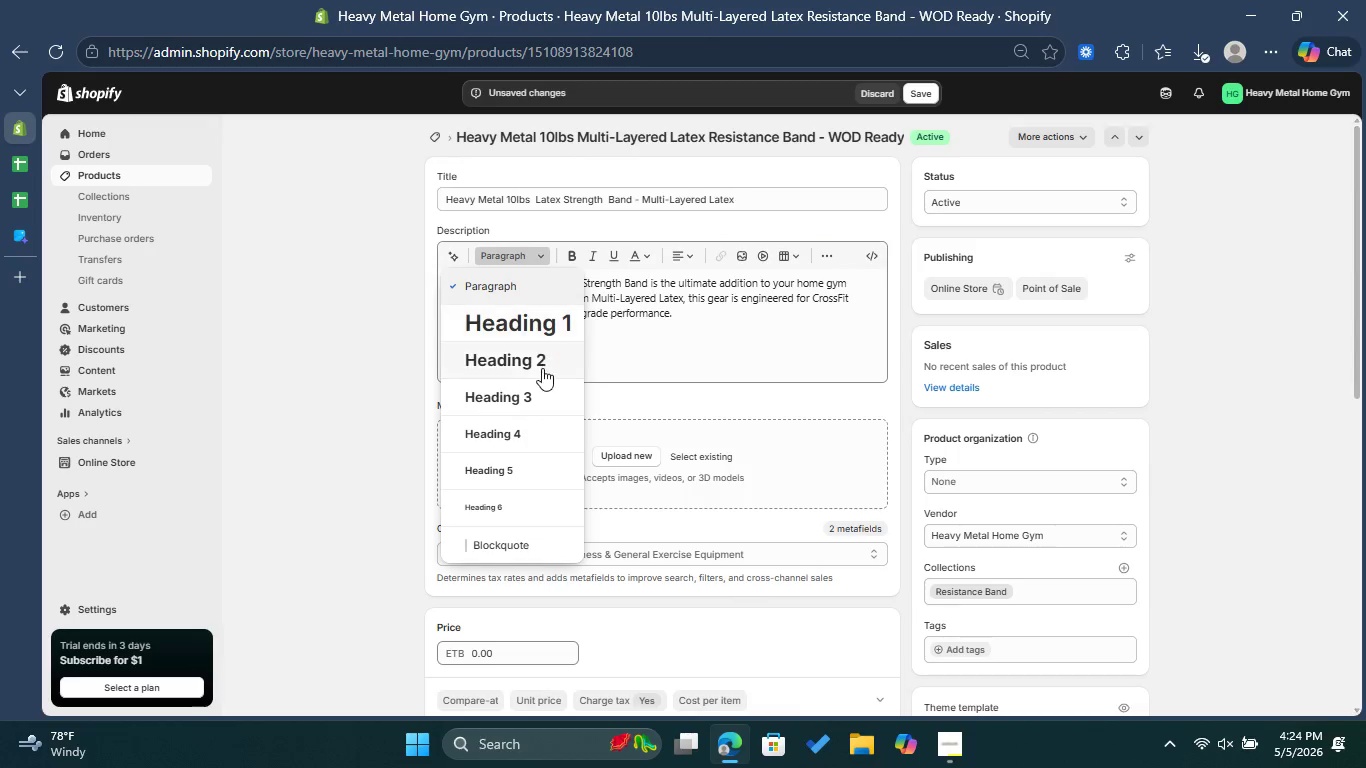 
left_click([542, 368])
 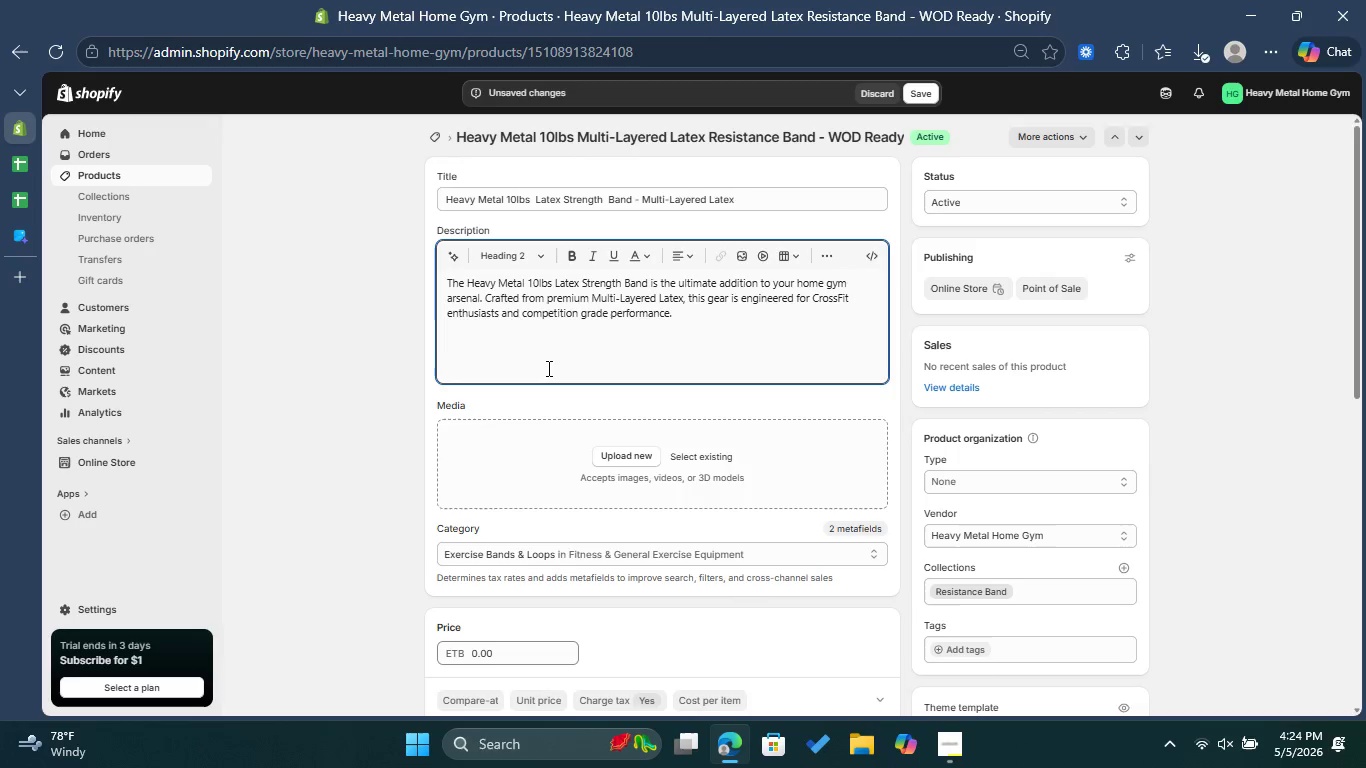 
type(Technical Specifications)
 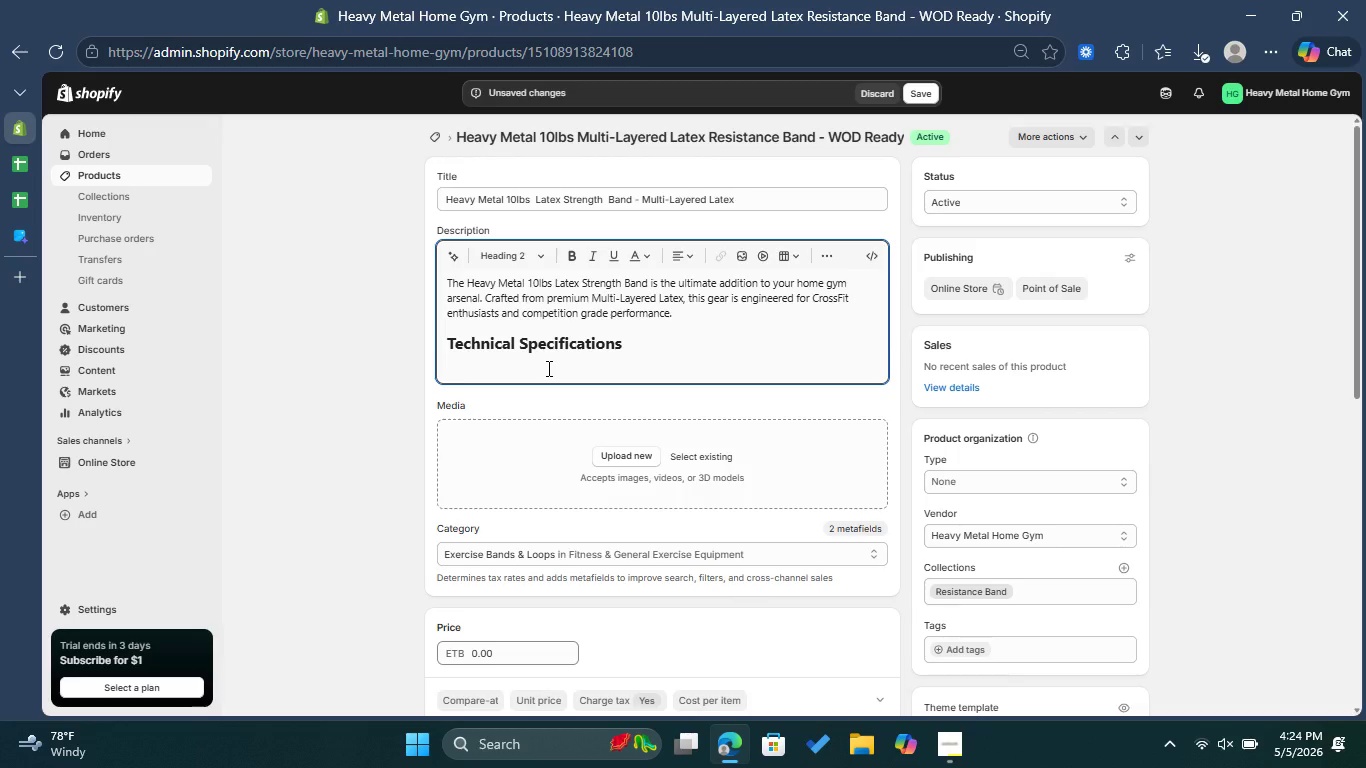 
key(Enter)
 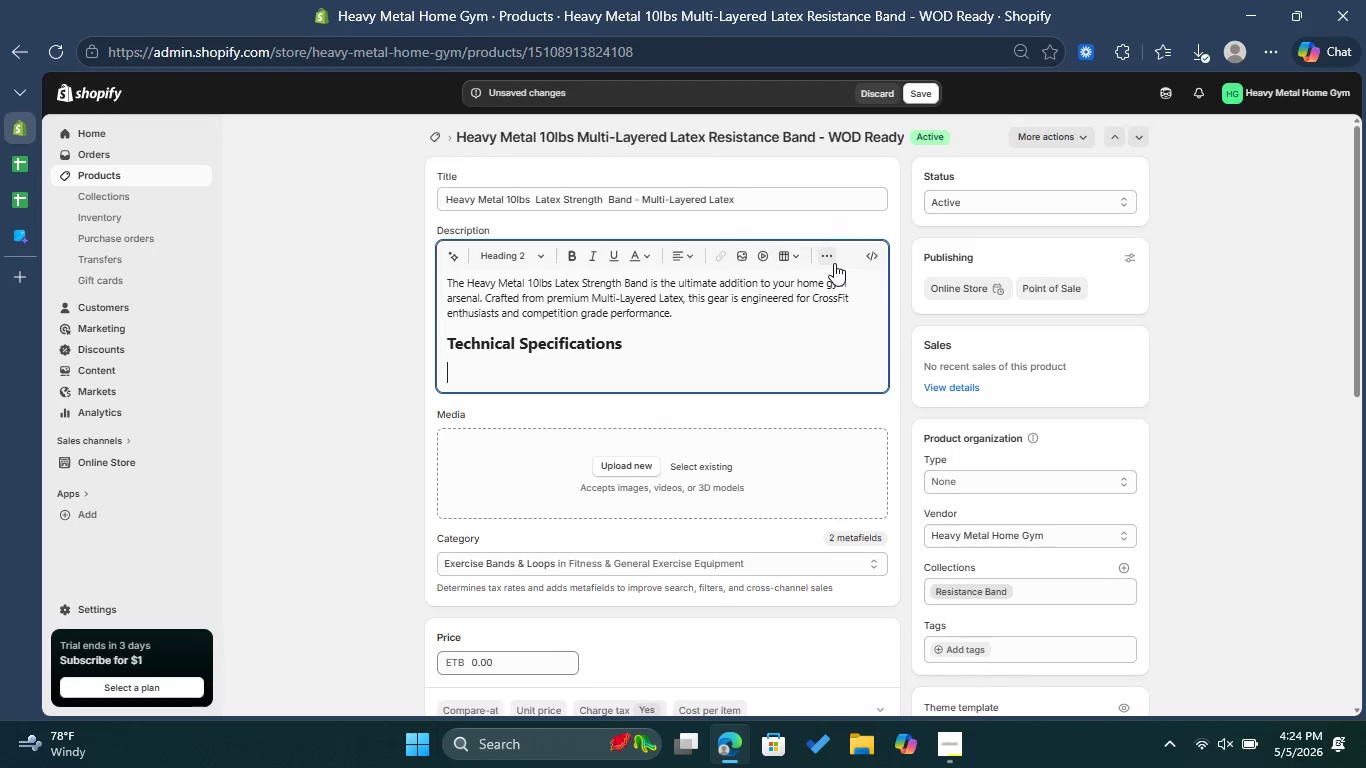 
left_click([835, 261])
 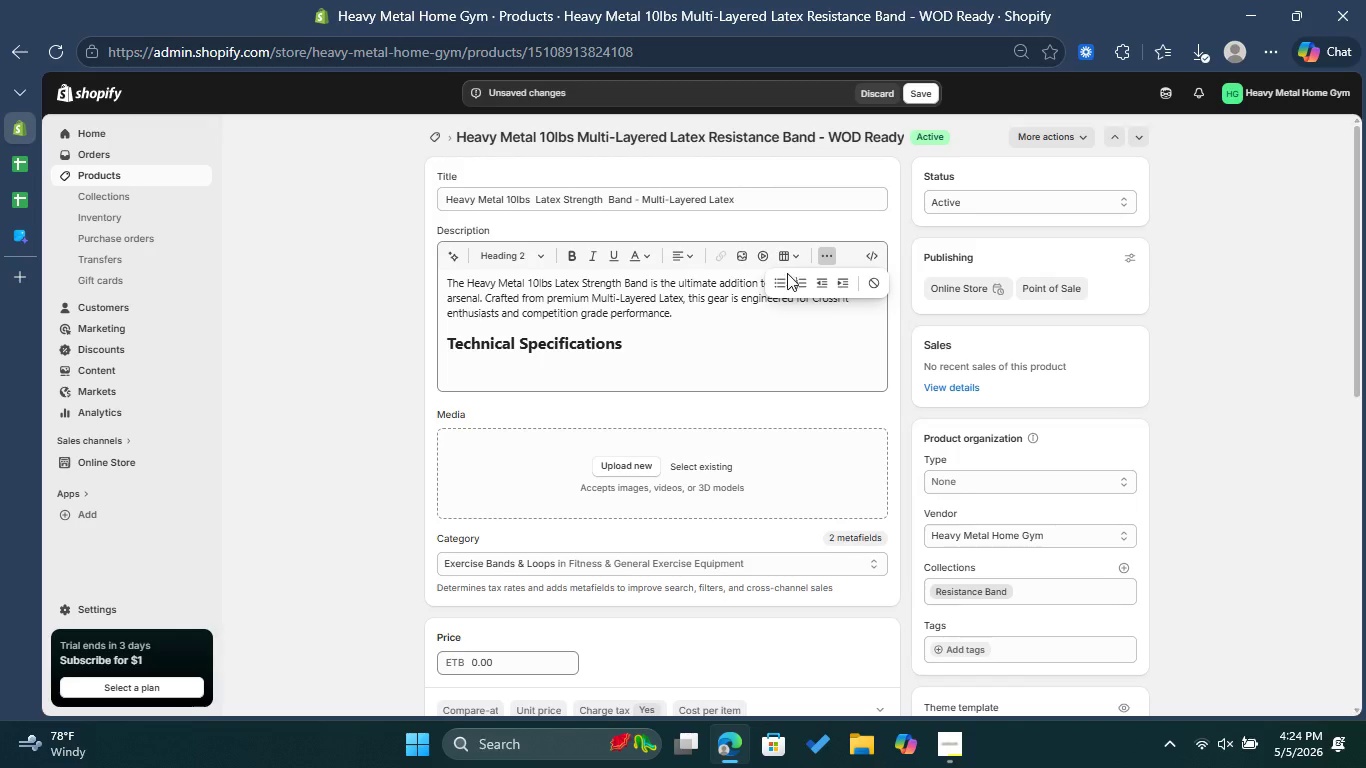 
left_click([781, 281])
 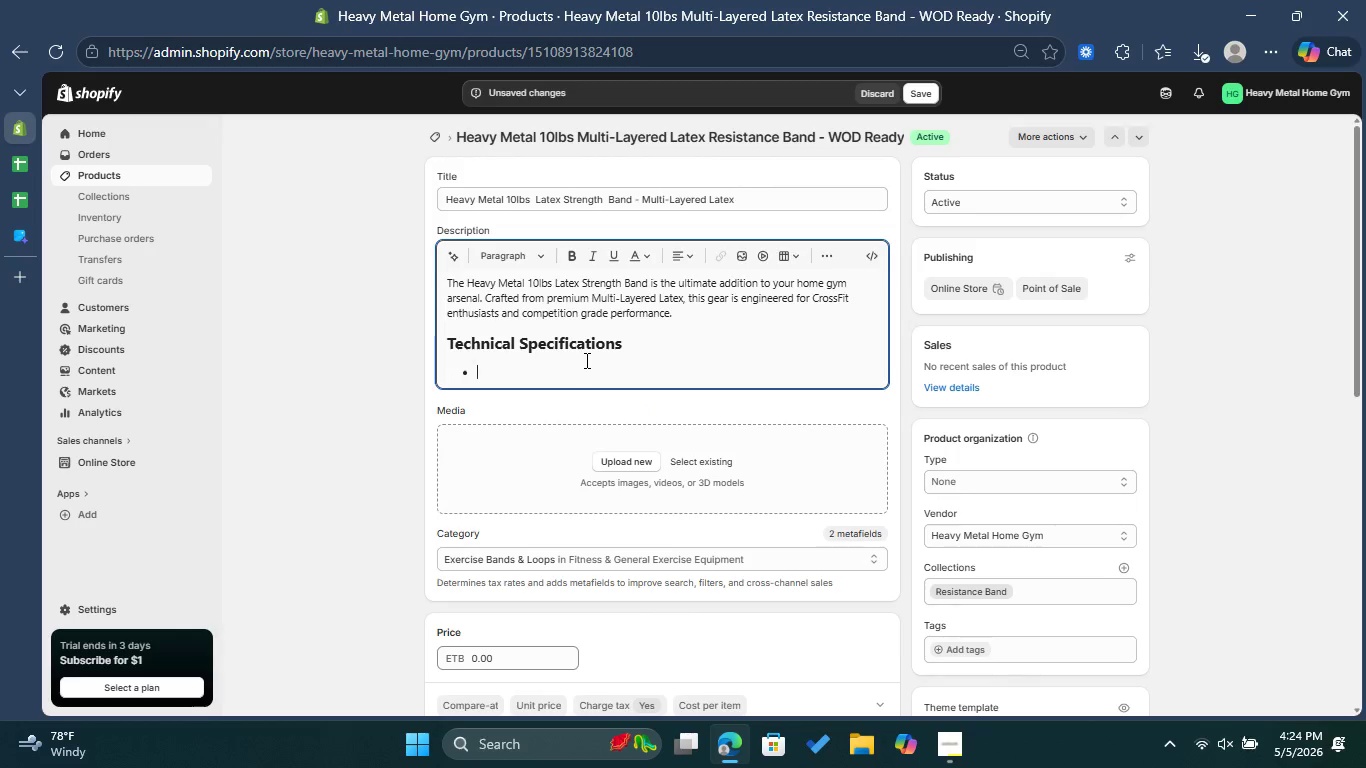 
left_click([573, 263])
 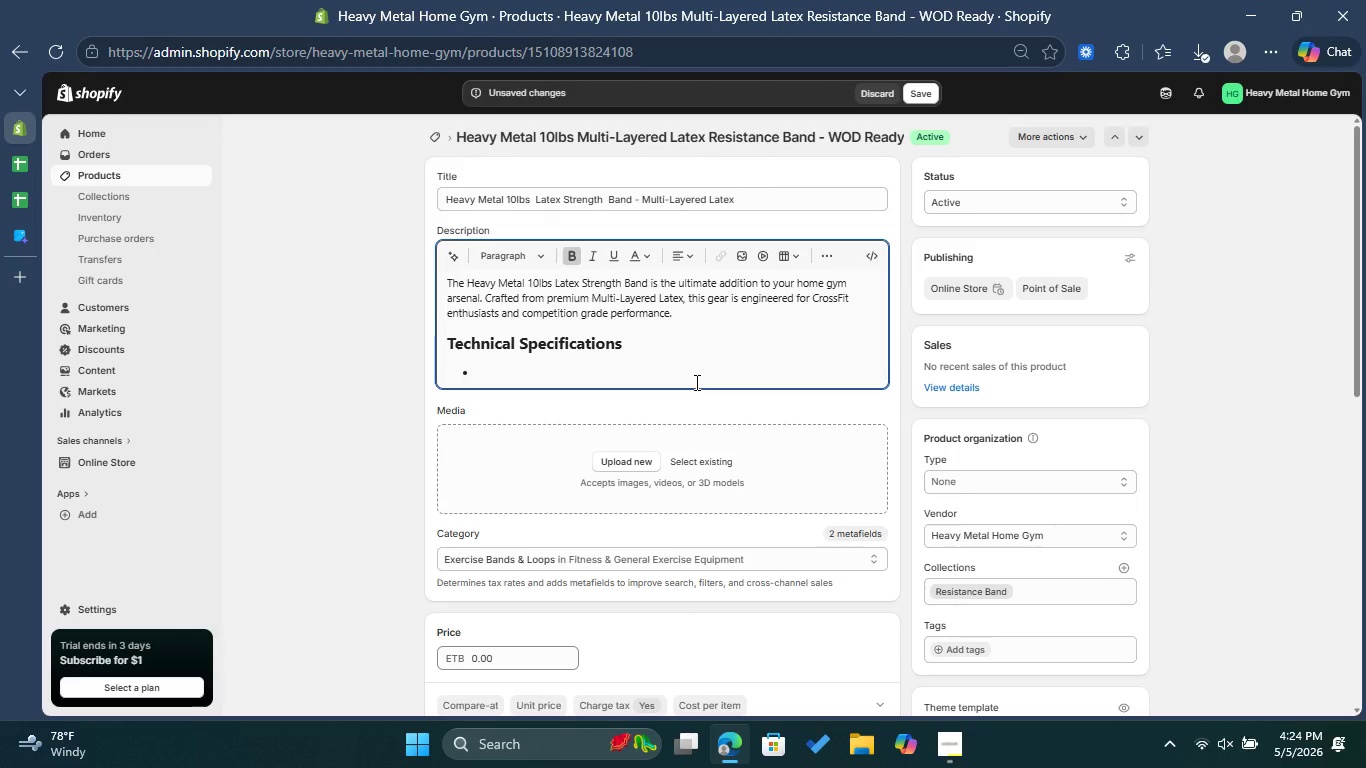 
type(Material: )
 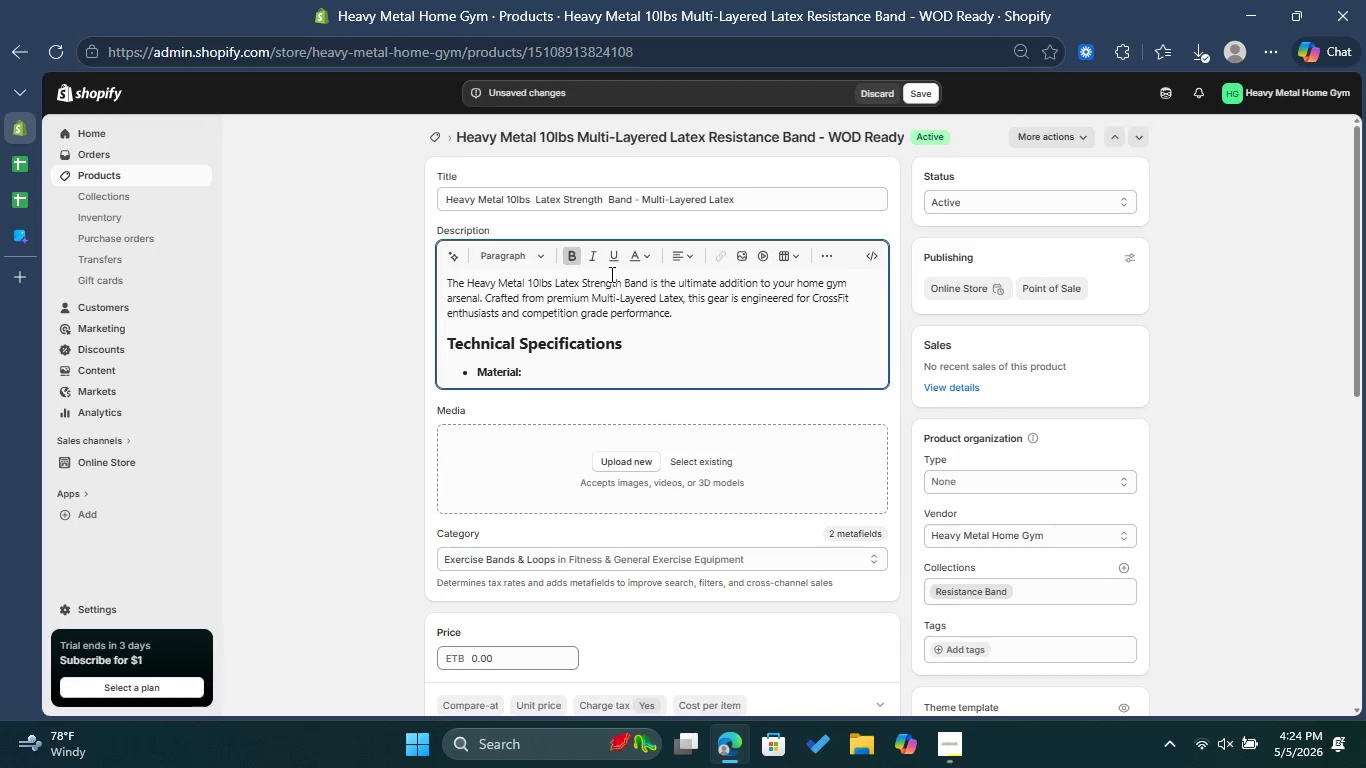 
left_click([579, 257])
 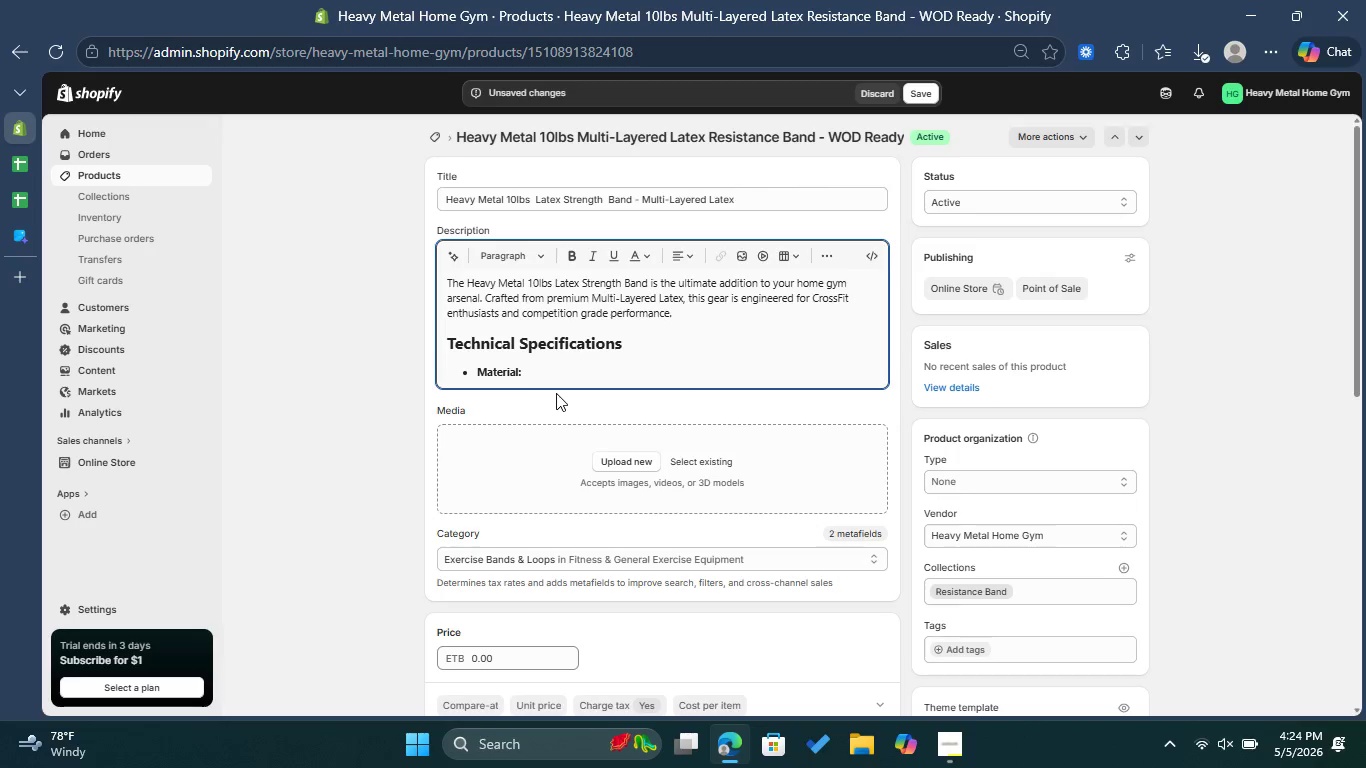 
wait(6.73)
 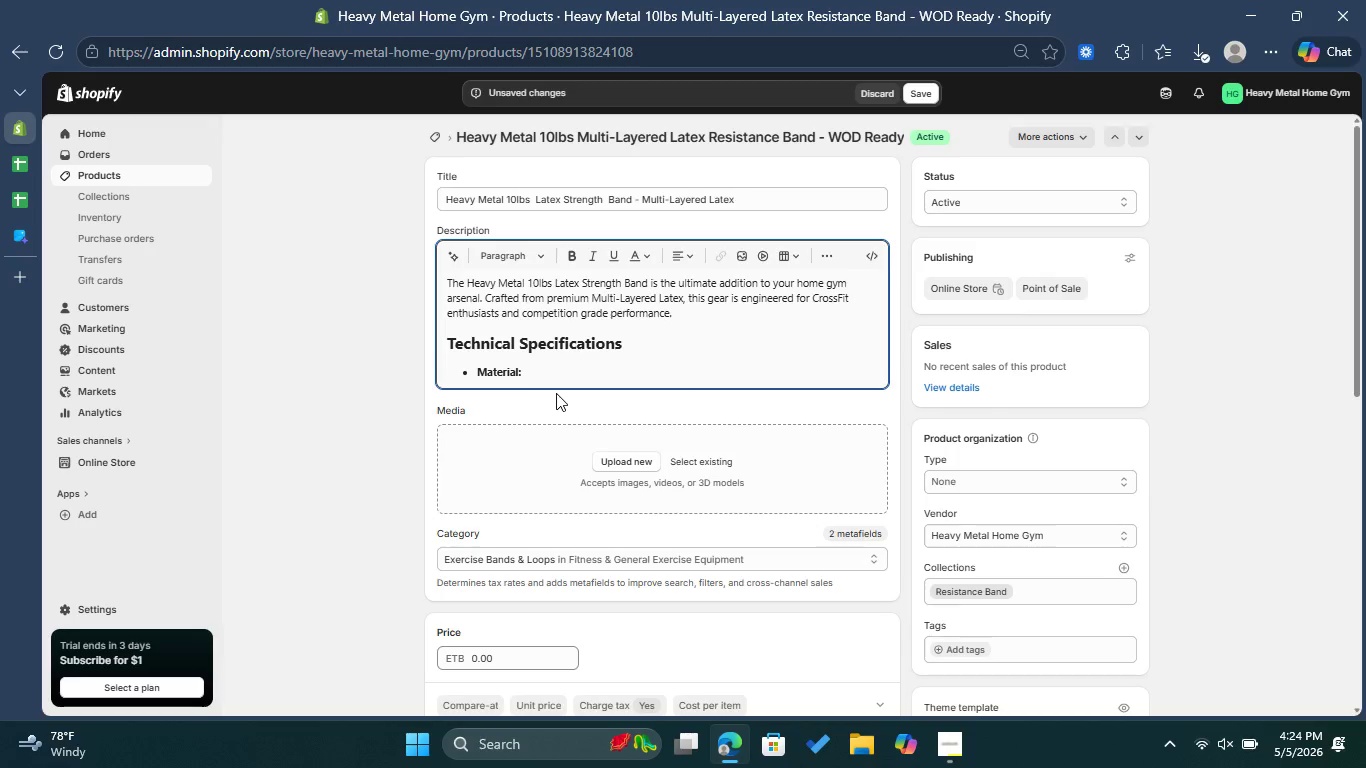 
type(Multi-Layered Latex)
 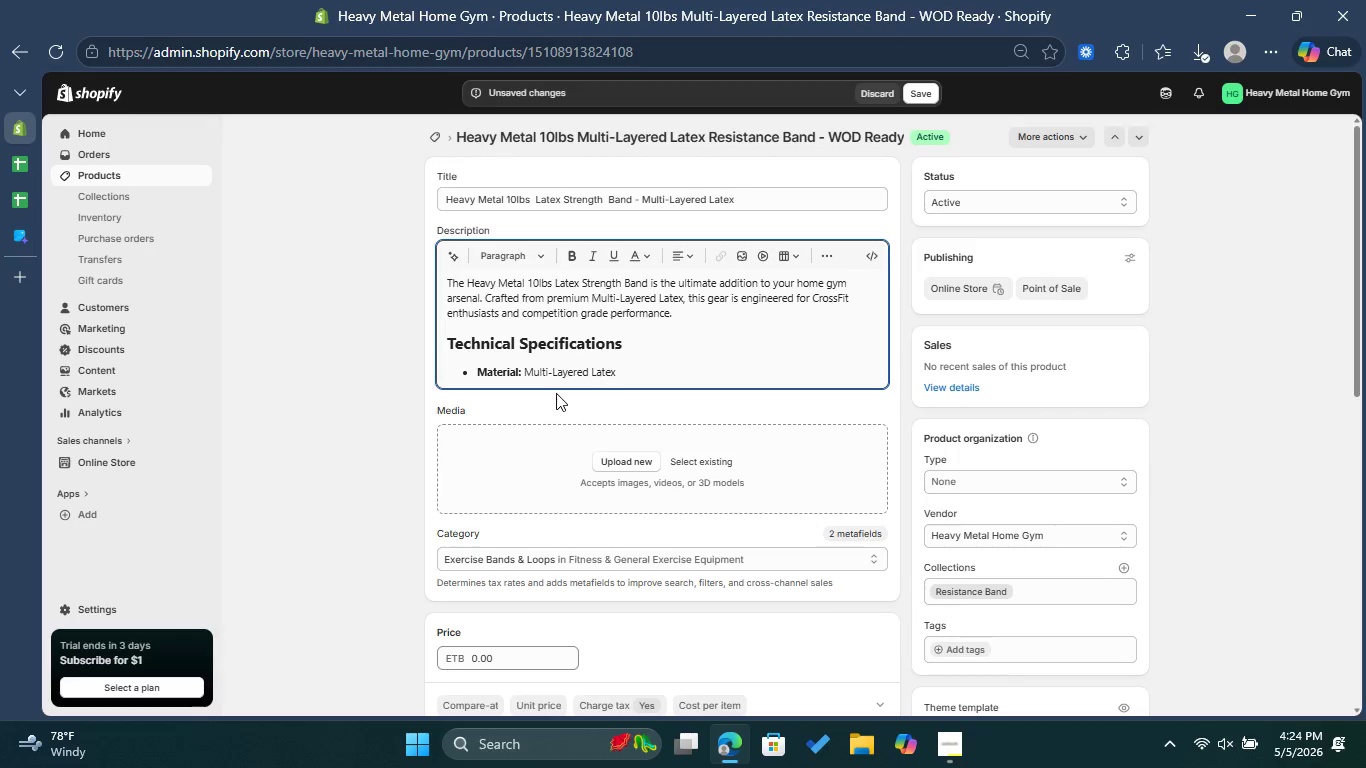 
key(Enter)
 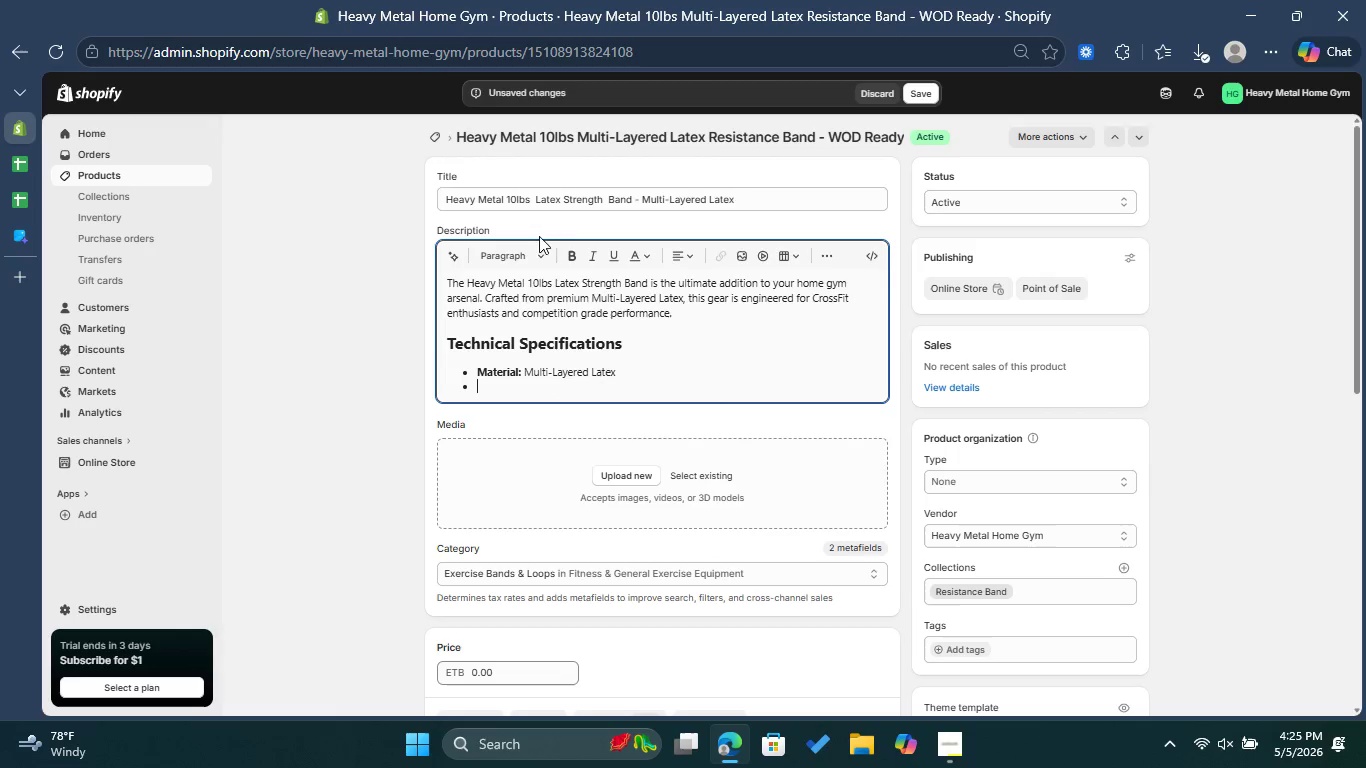 
left_click([577, 255])
 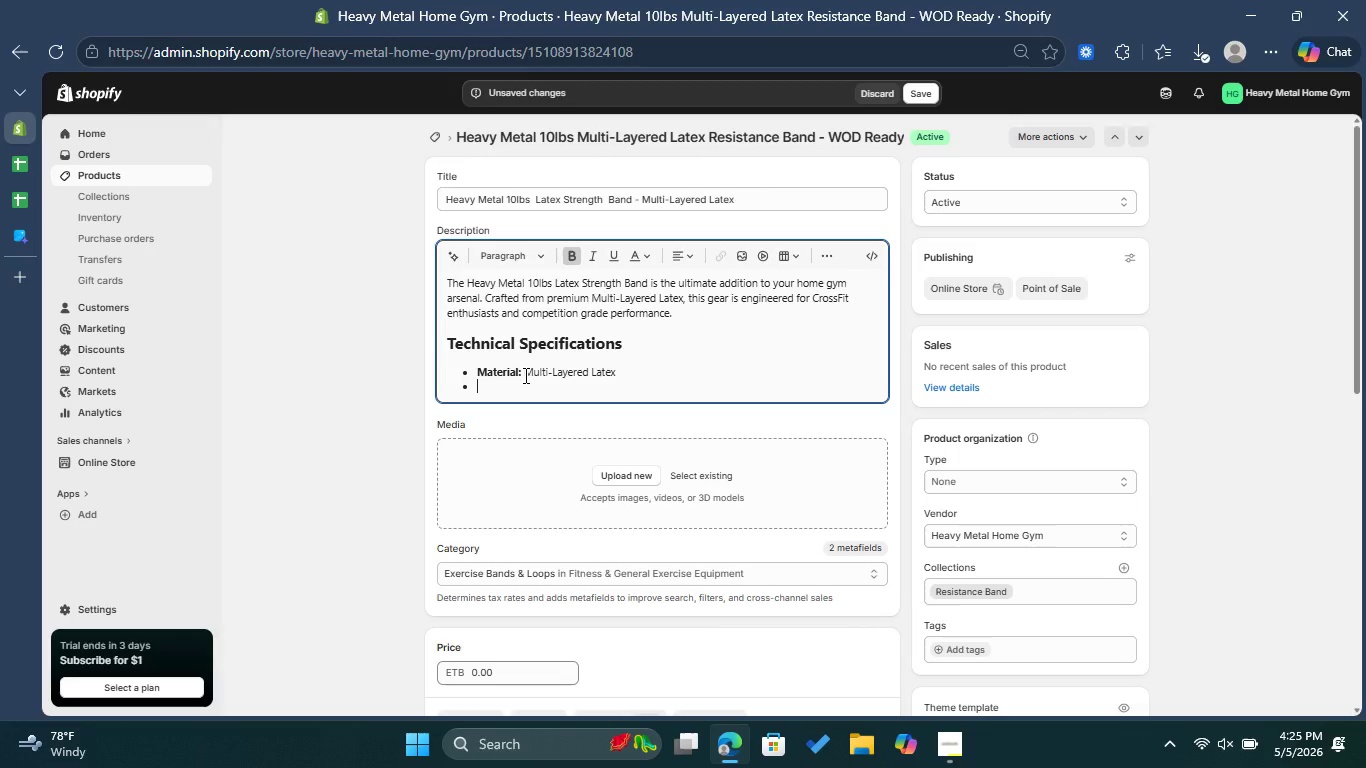 
type(Weight: )
 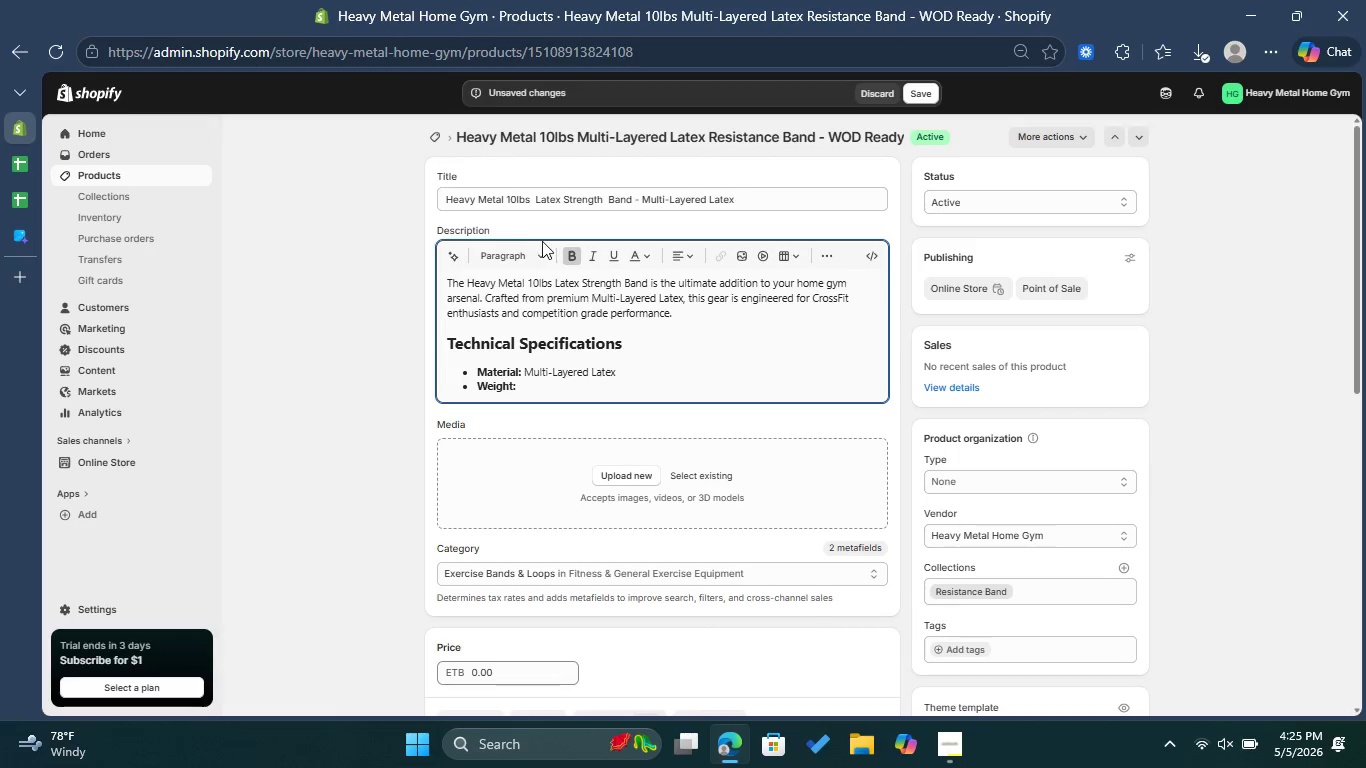 
left_click([571, 252])
 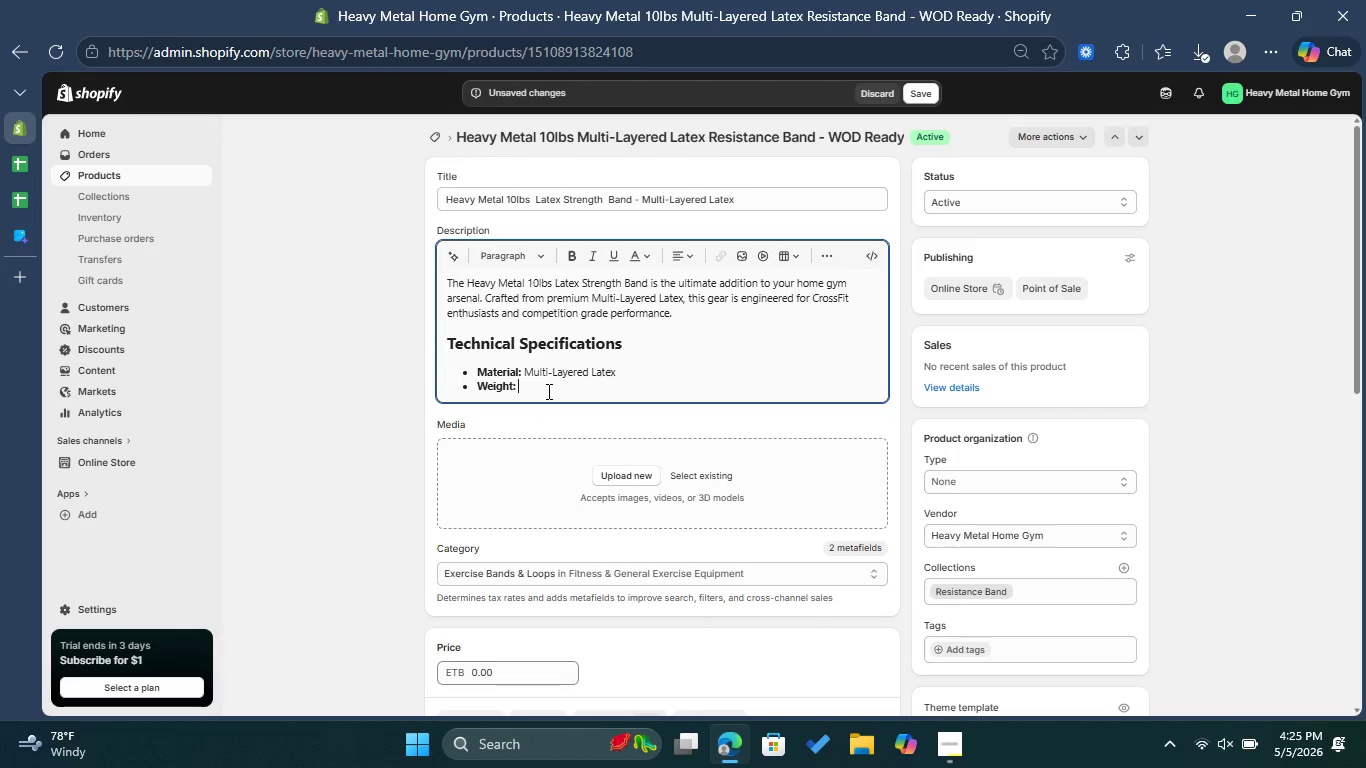 
type(10lbs)
 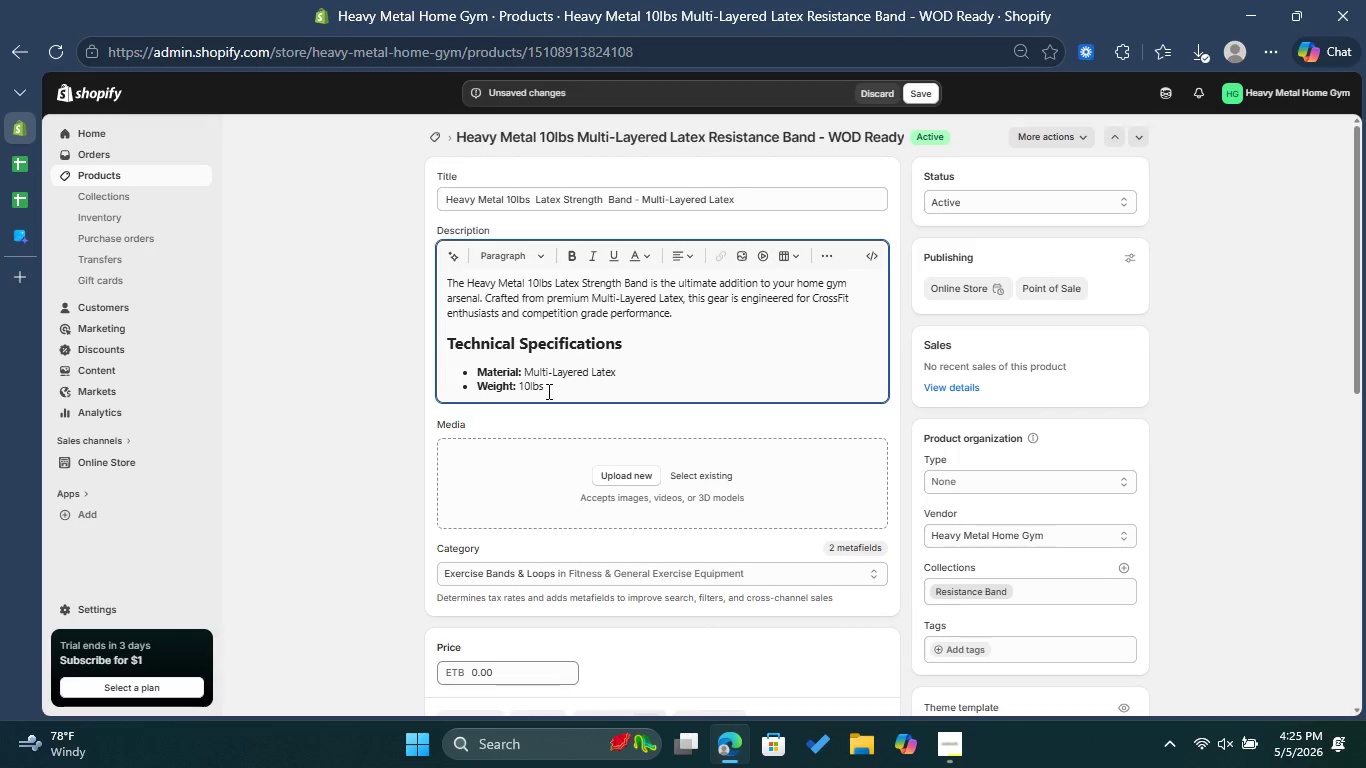 
key(Enter)
 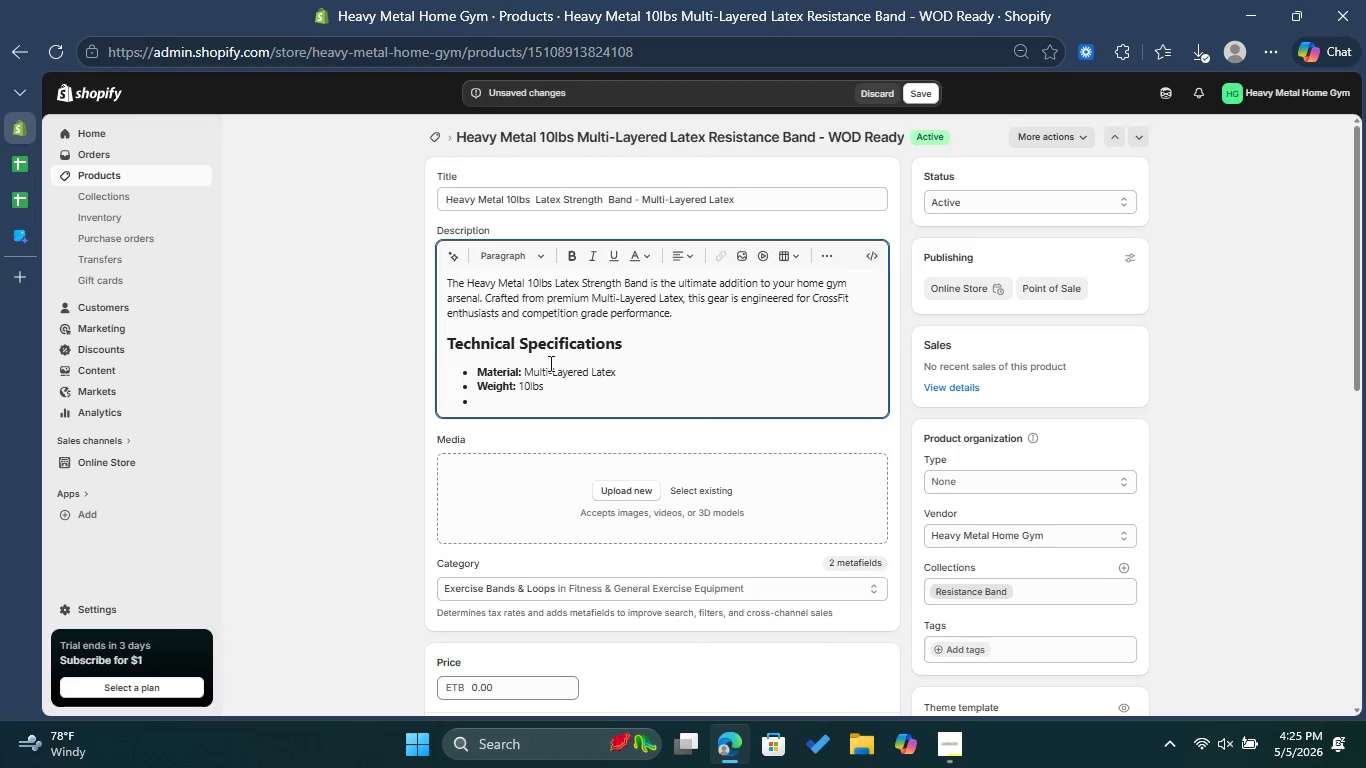 
left_click([578, 259])
 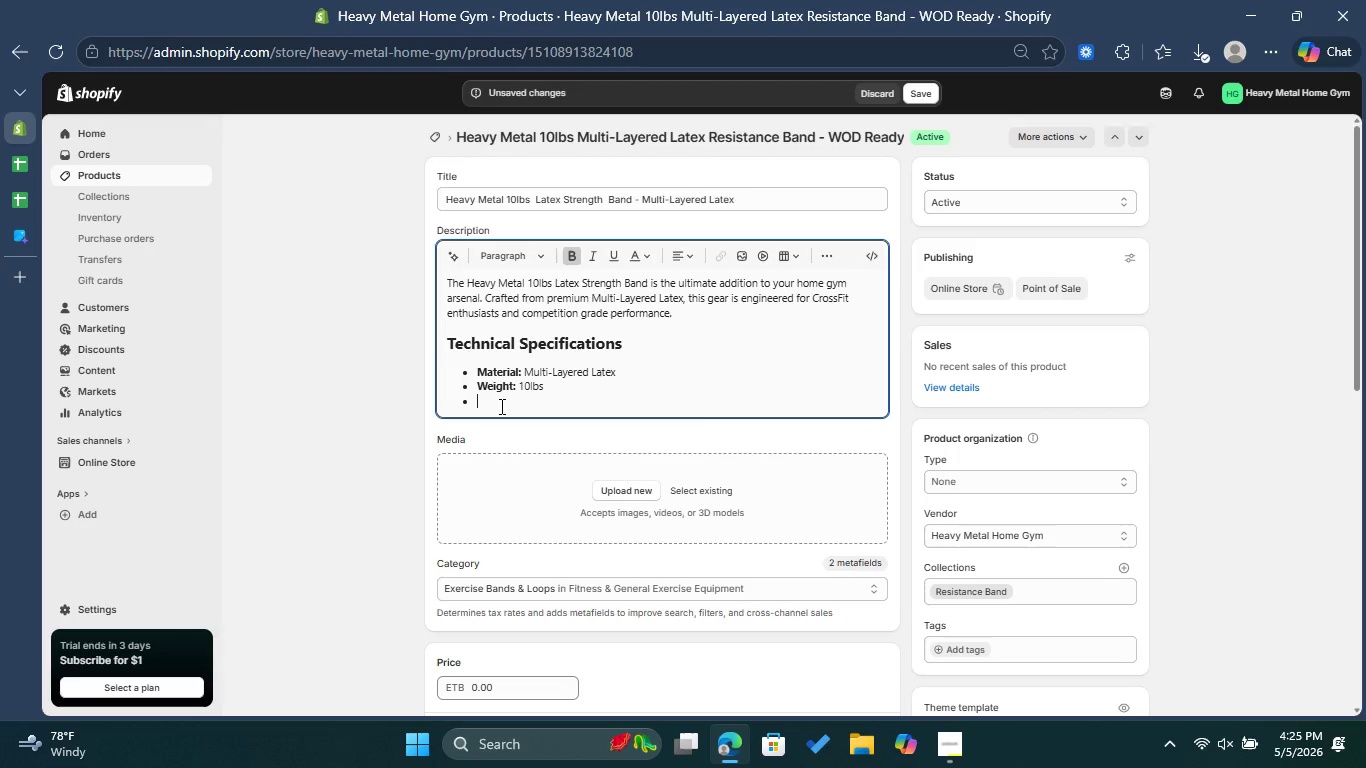 
type(Grade: )
 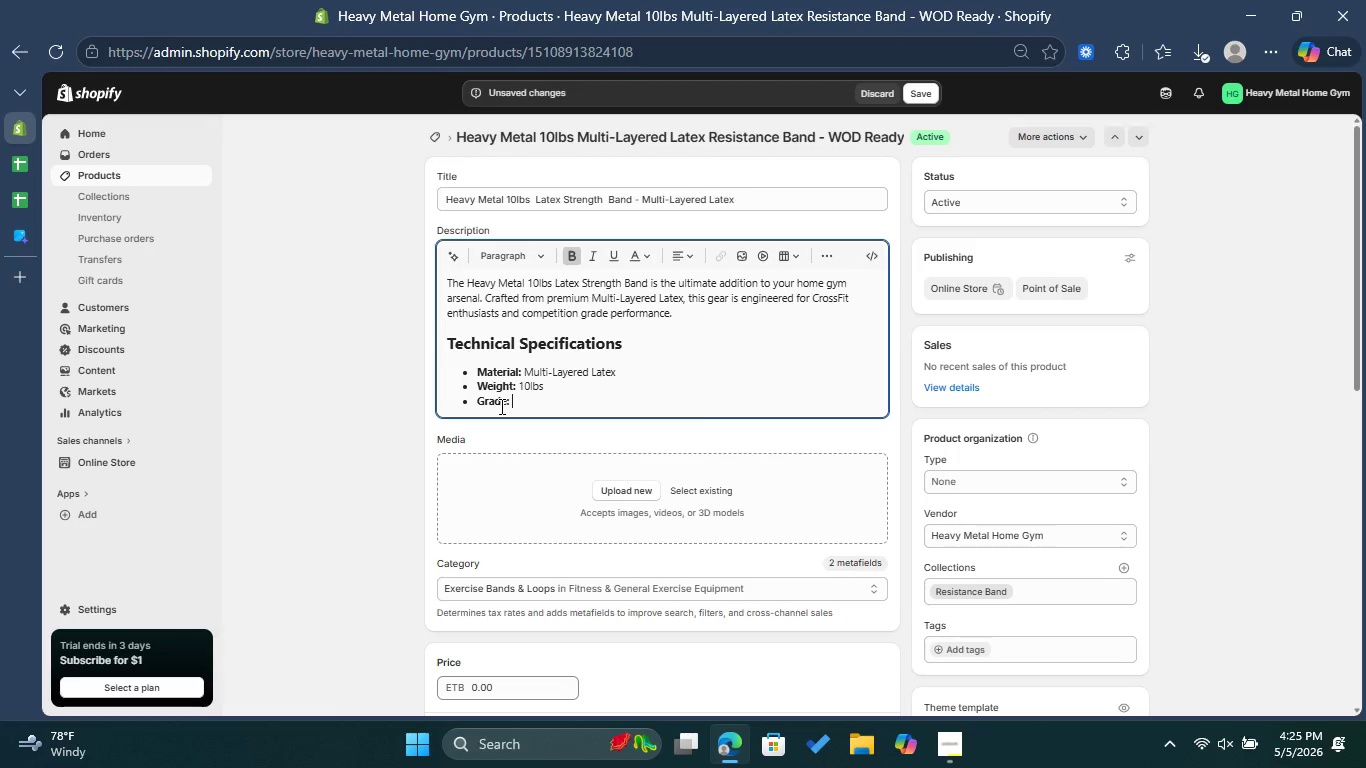 
wait(5.36)
 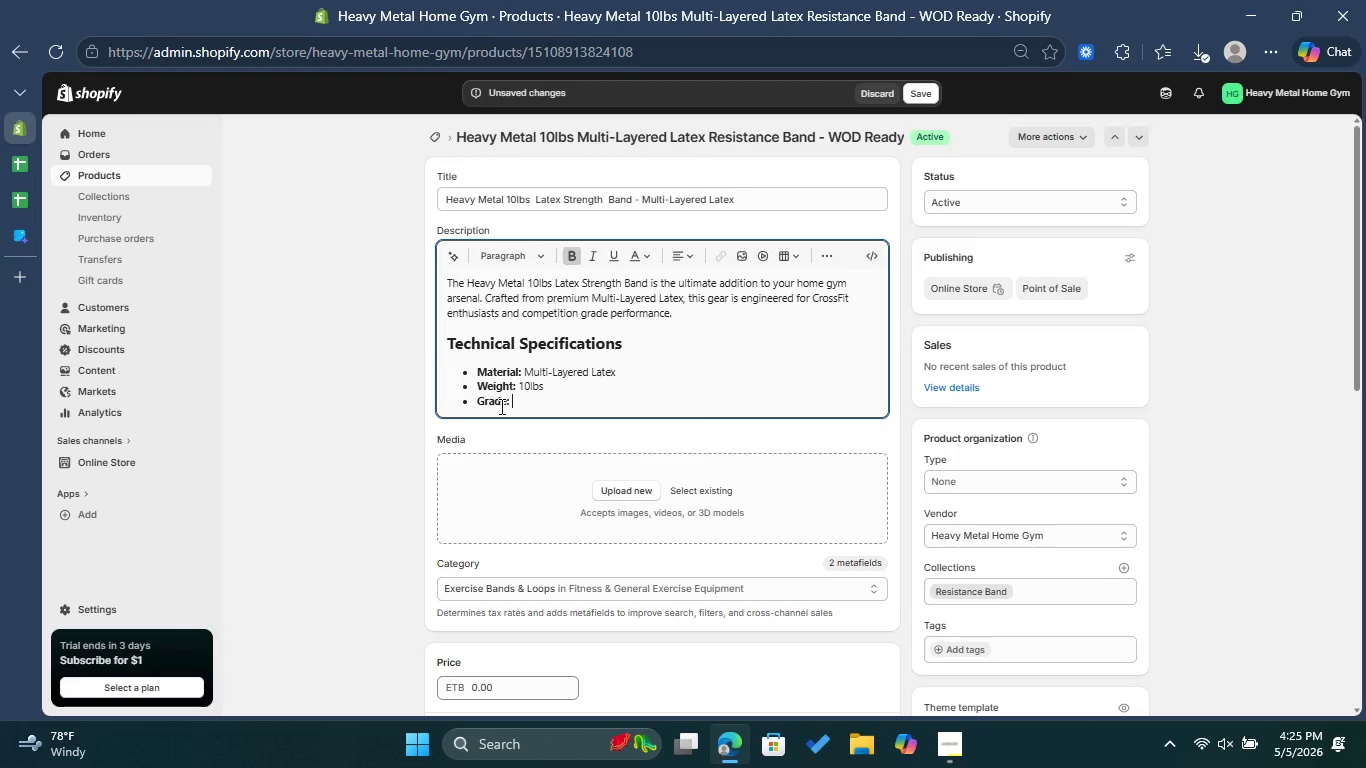 
type(Competition grade)
 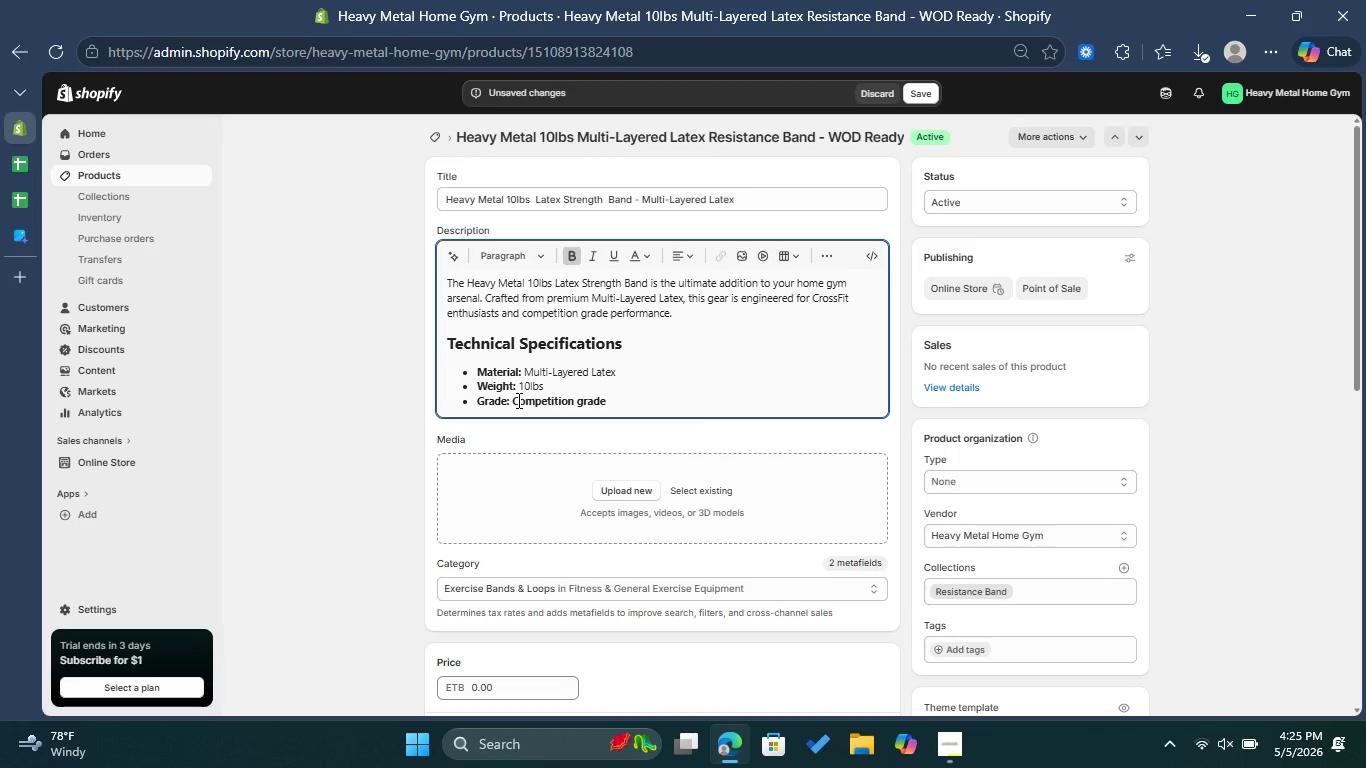 
left_click_drag(start_coordinate=[513, 398], to_coordinate=[616, 395])
 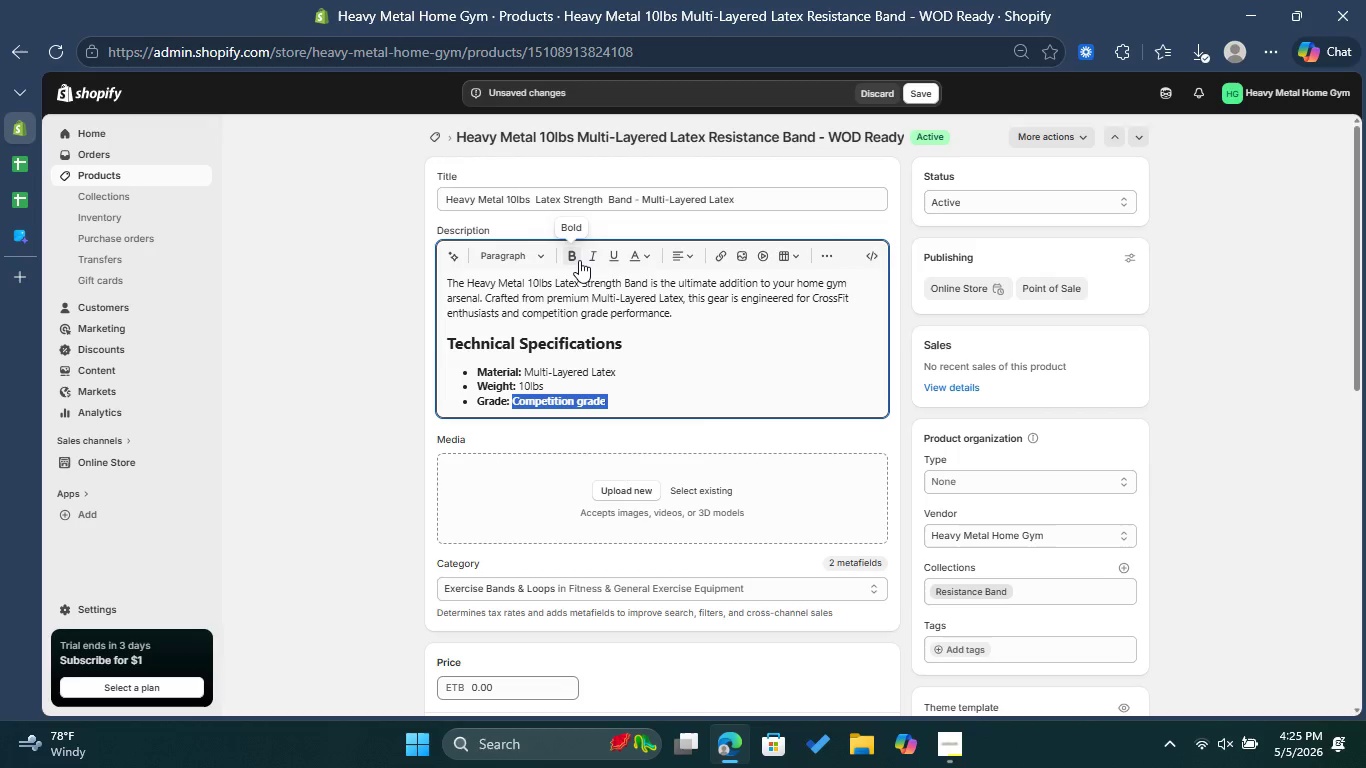 
left_click([579, 260])
 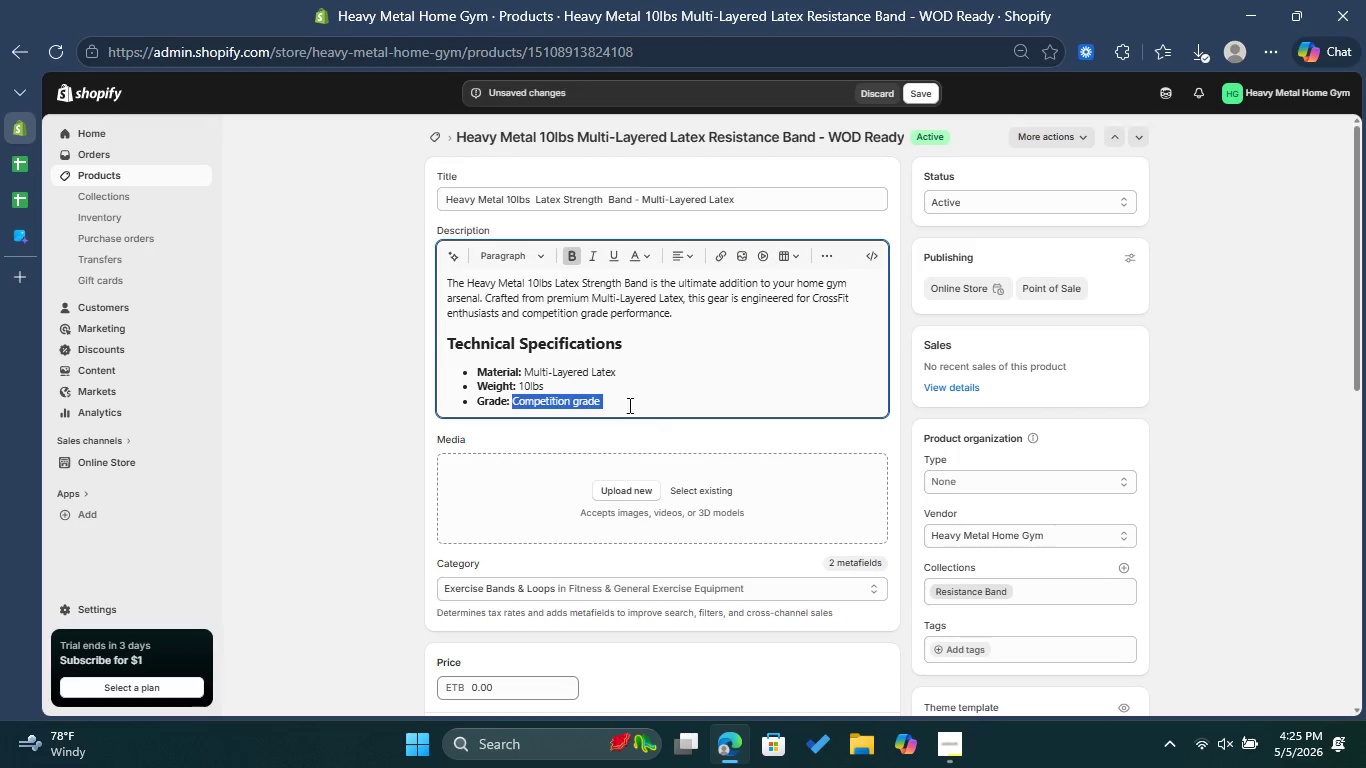 
left_click([628, 405])
 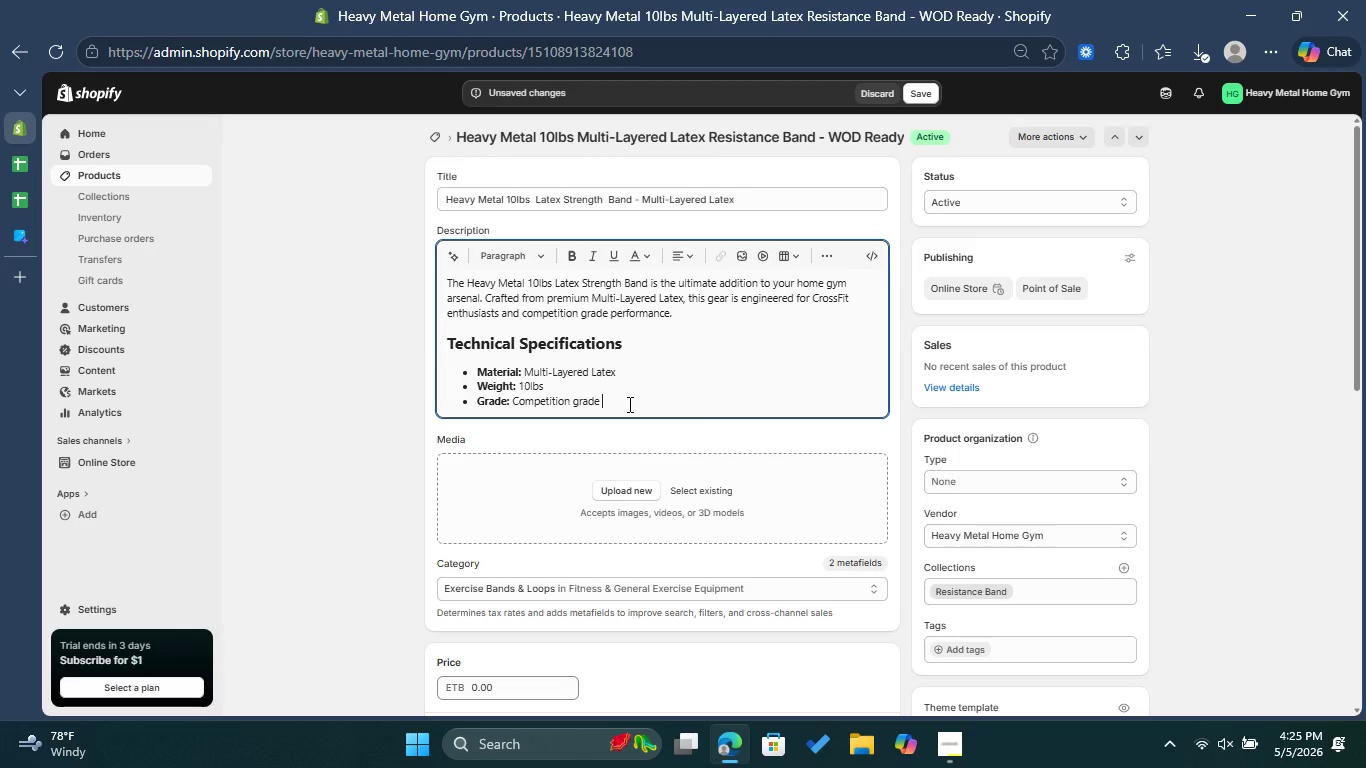 
type(powder-coar)
key(Backspace)
type(ted )
 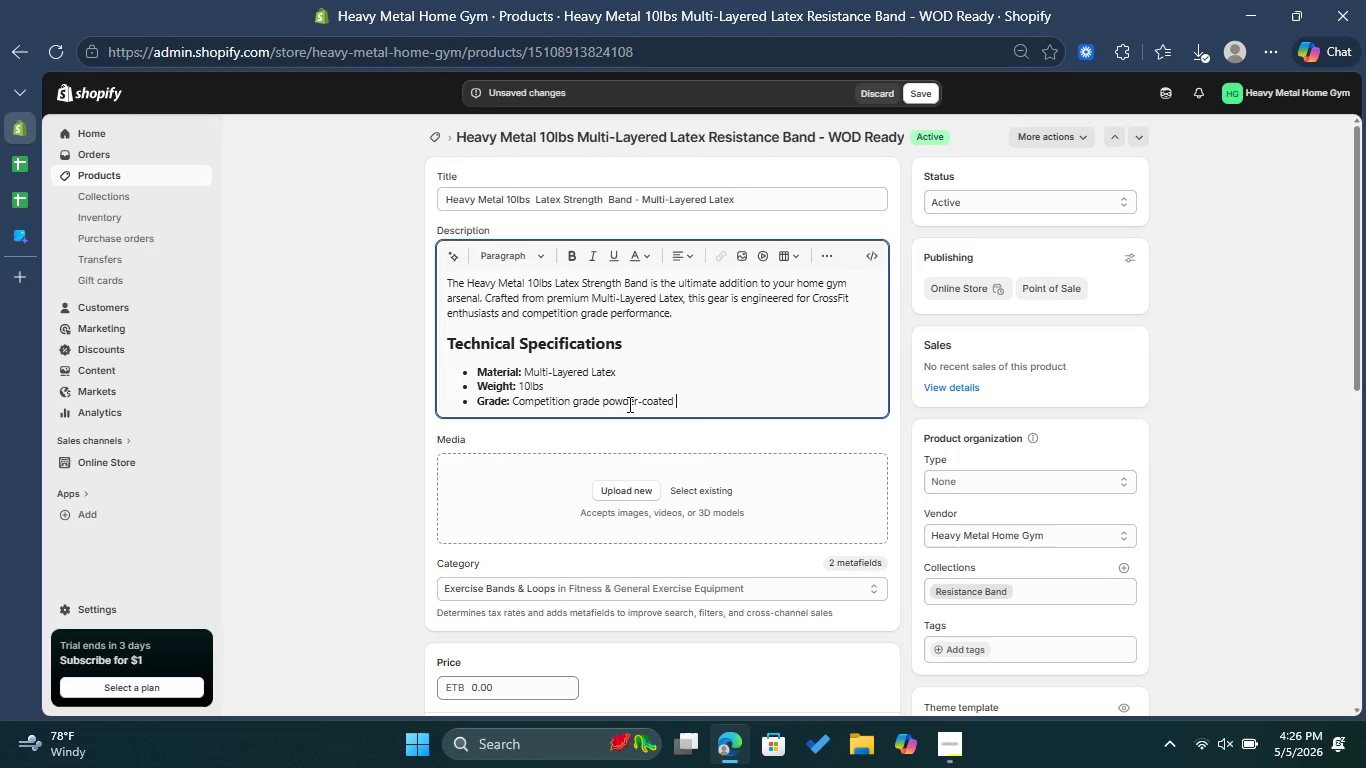 
type(finish )
 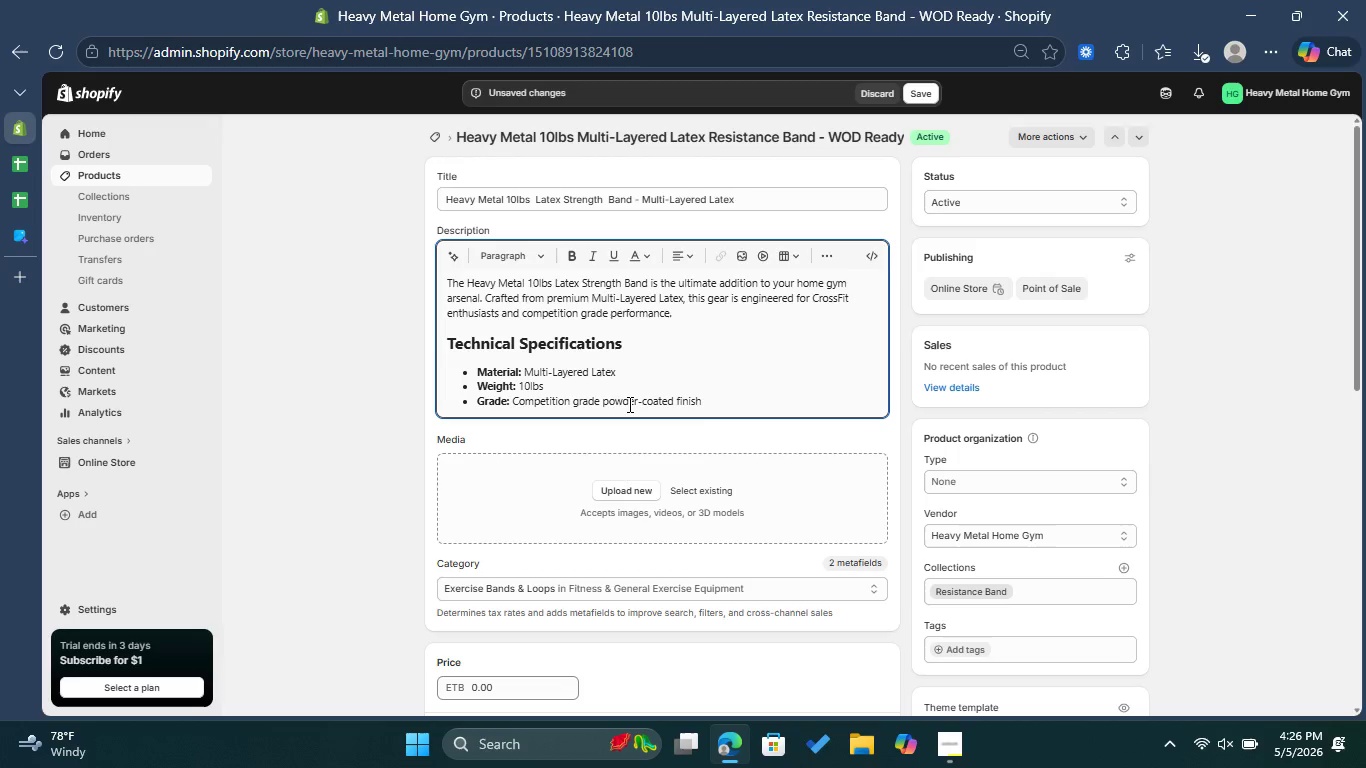 
wait(6.19)
 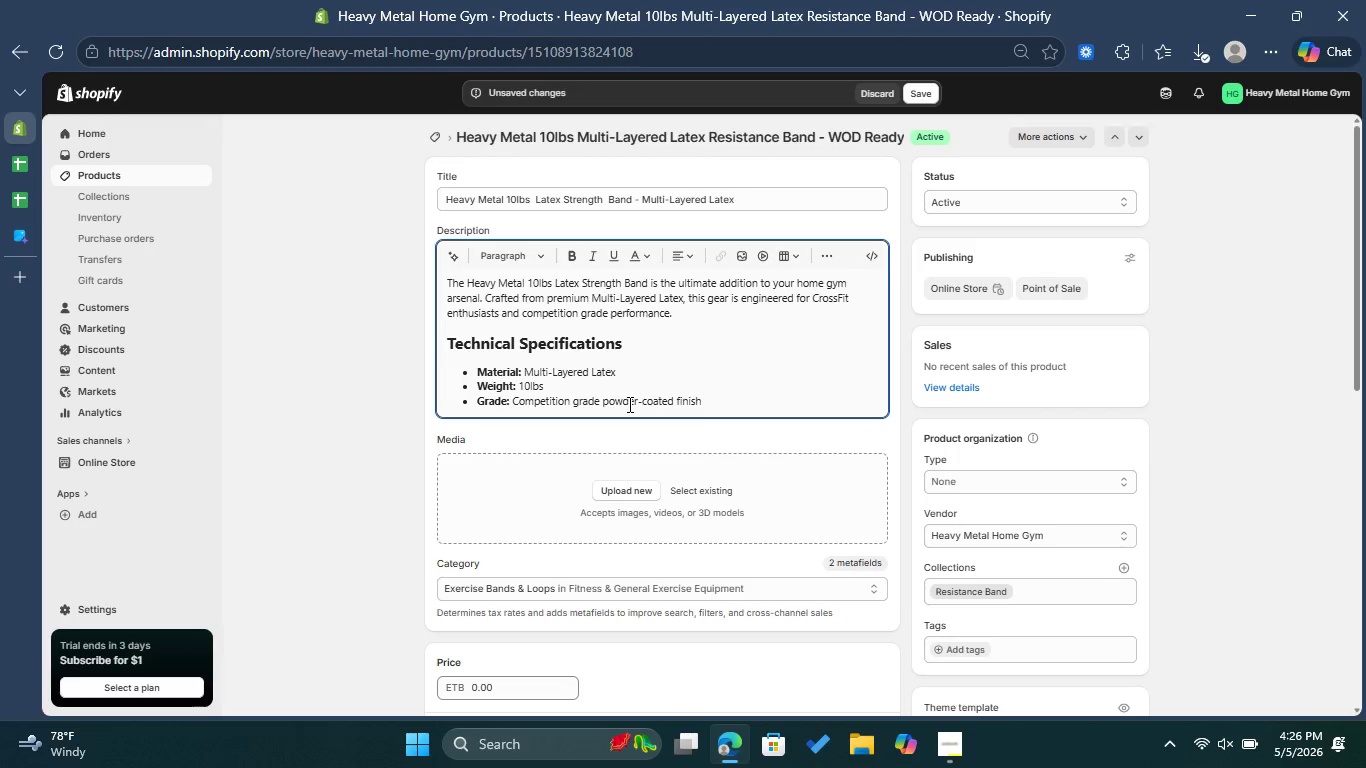 
key(Enter)
 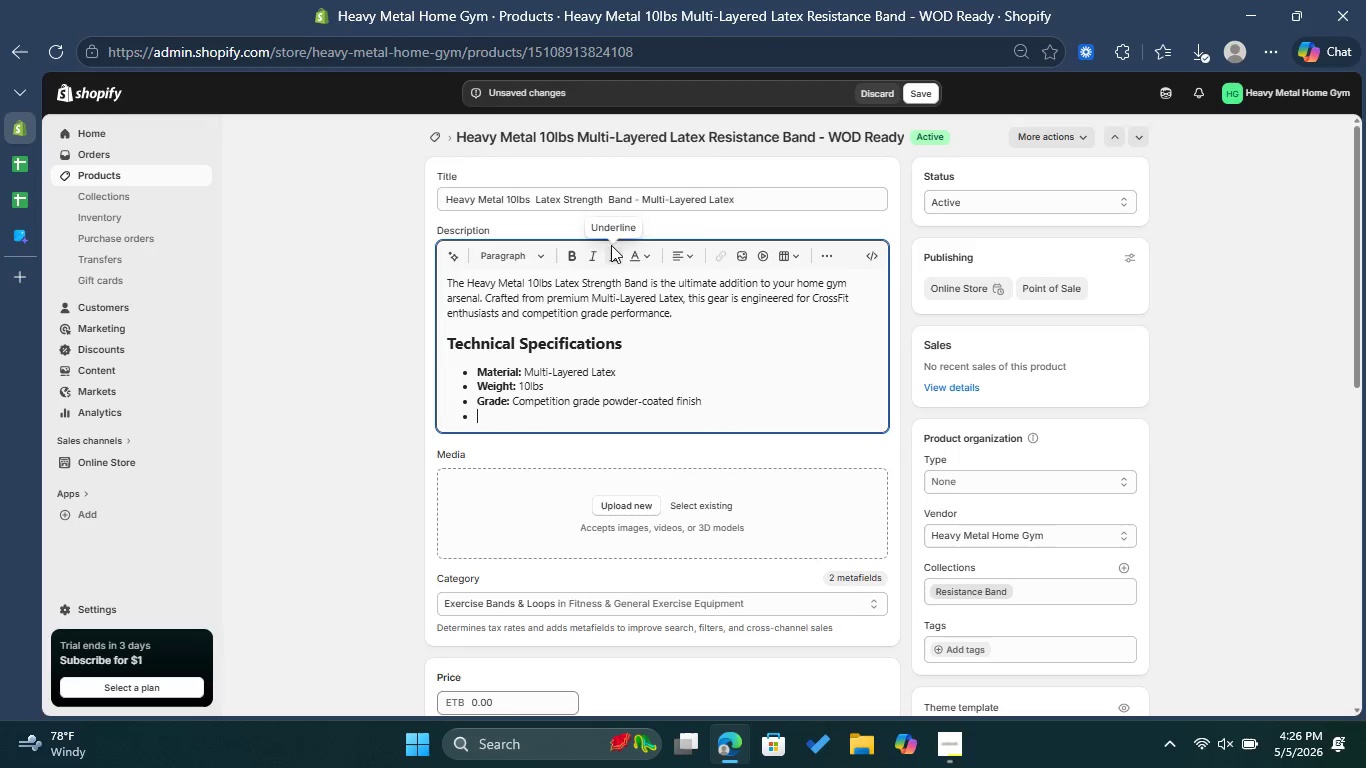 
left_click([578, 259])
 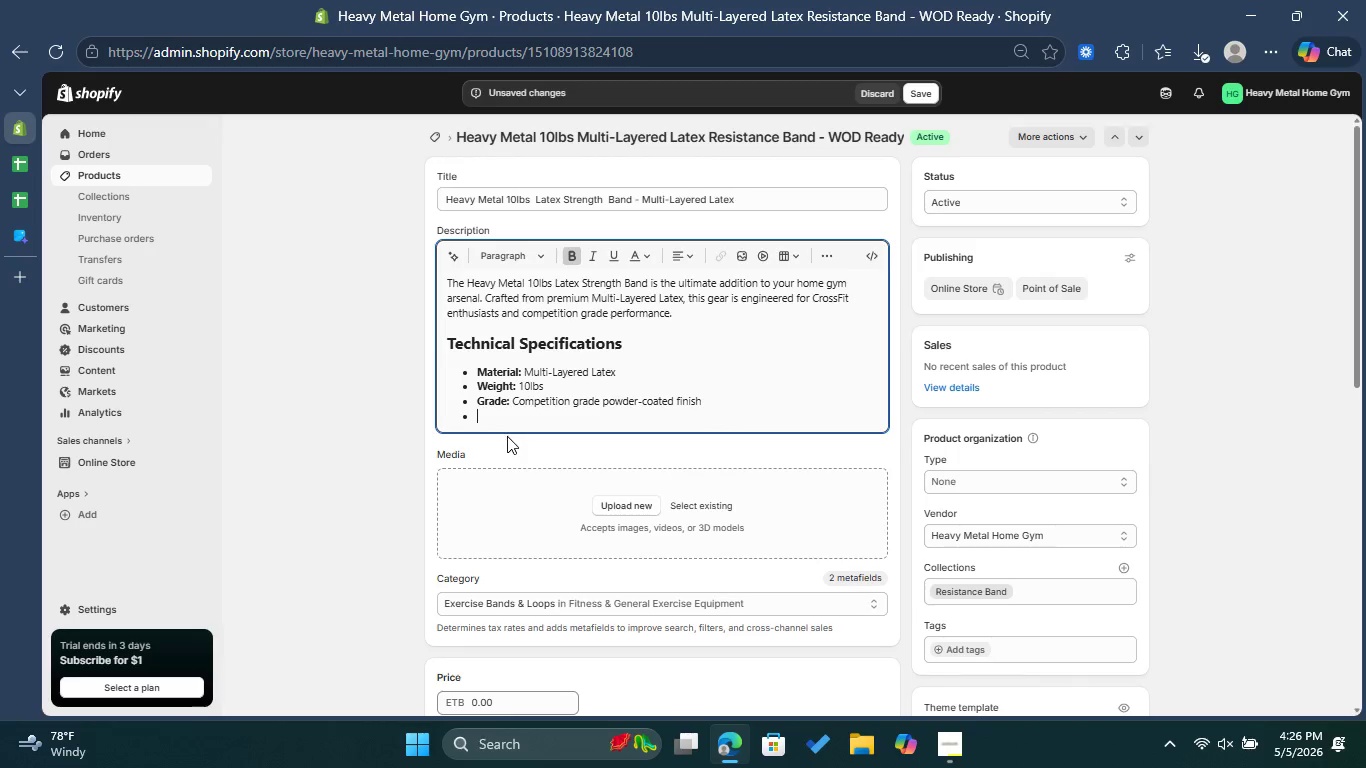 
type(Ideal For: )
 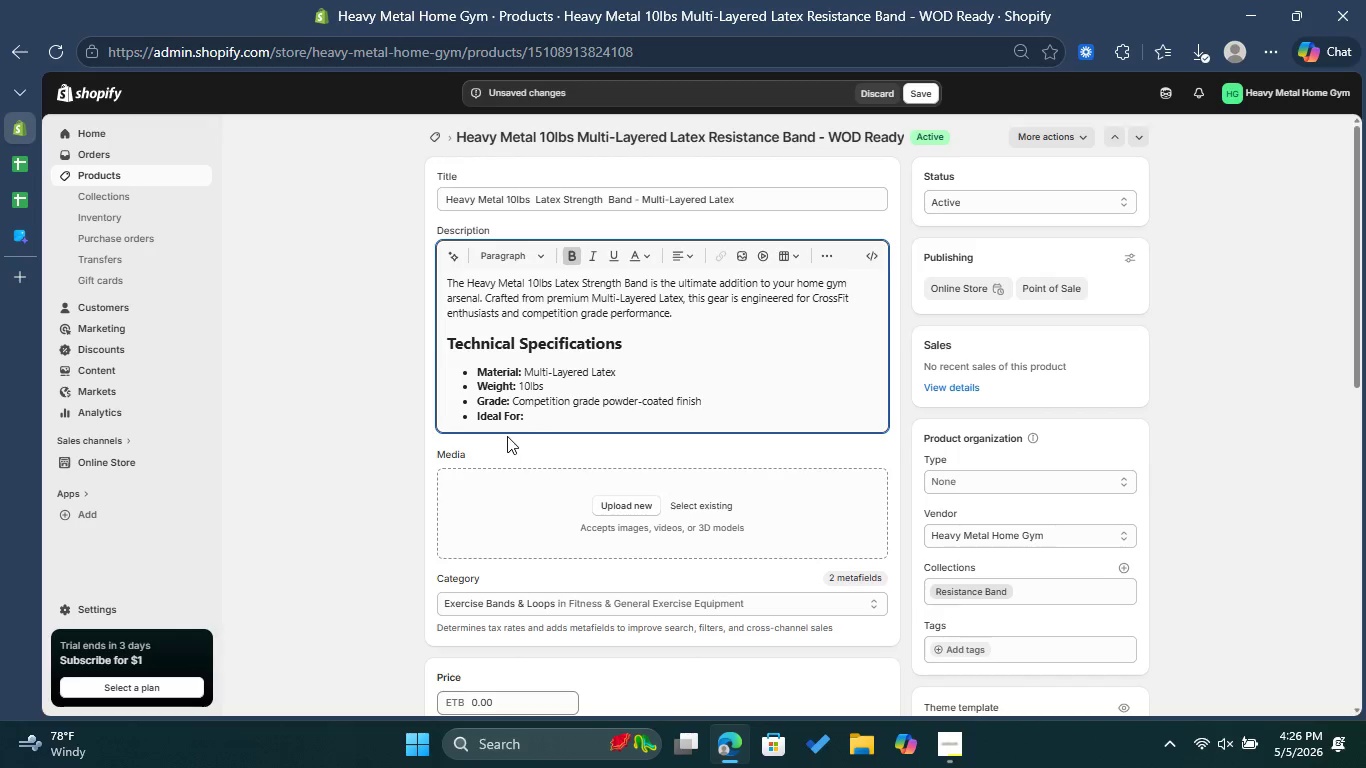 
wait(6.17)
 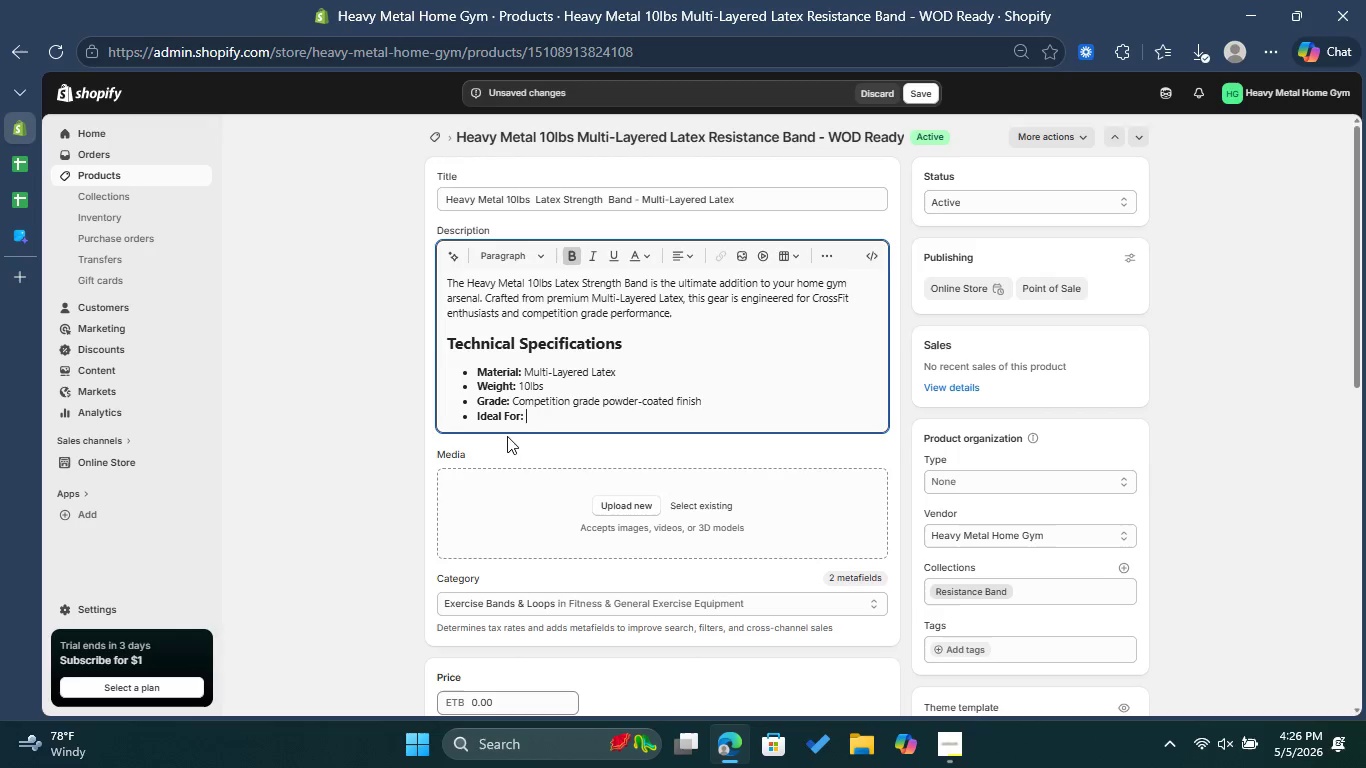 
left_click([570, 260])
 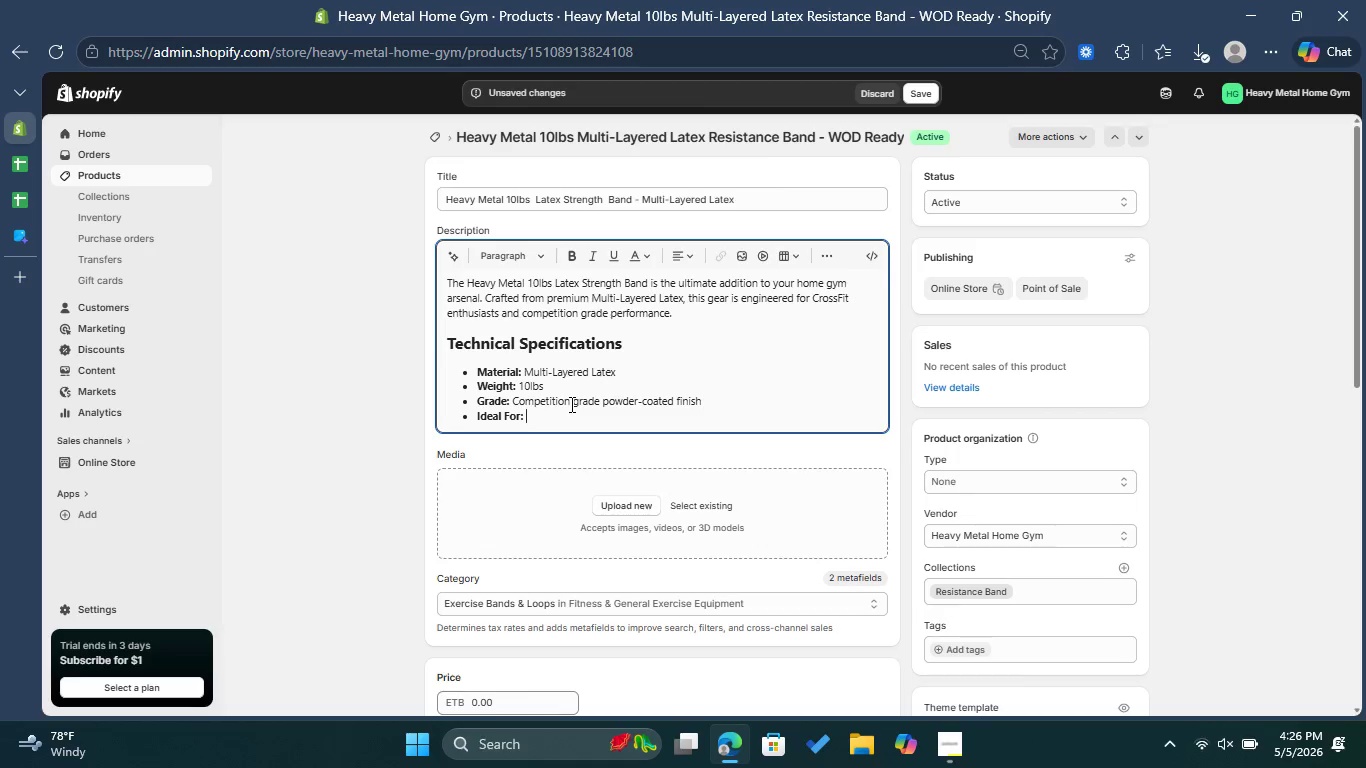 
type(CrossFit )
key(Backspace)
type(, WODS, AND )
 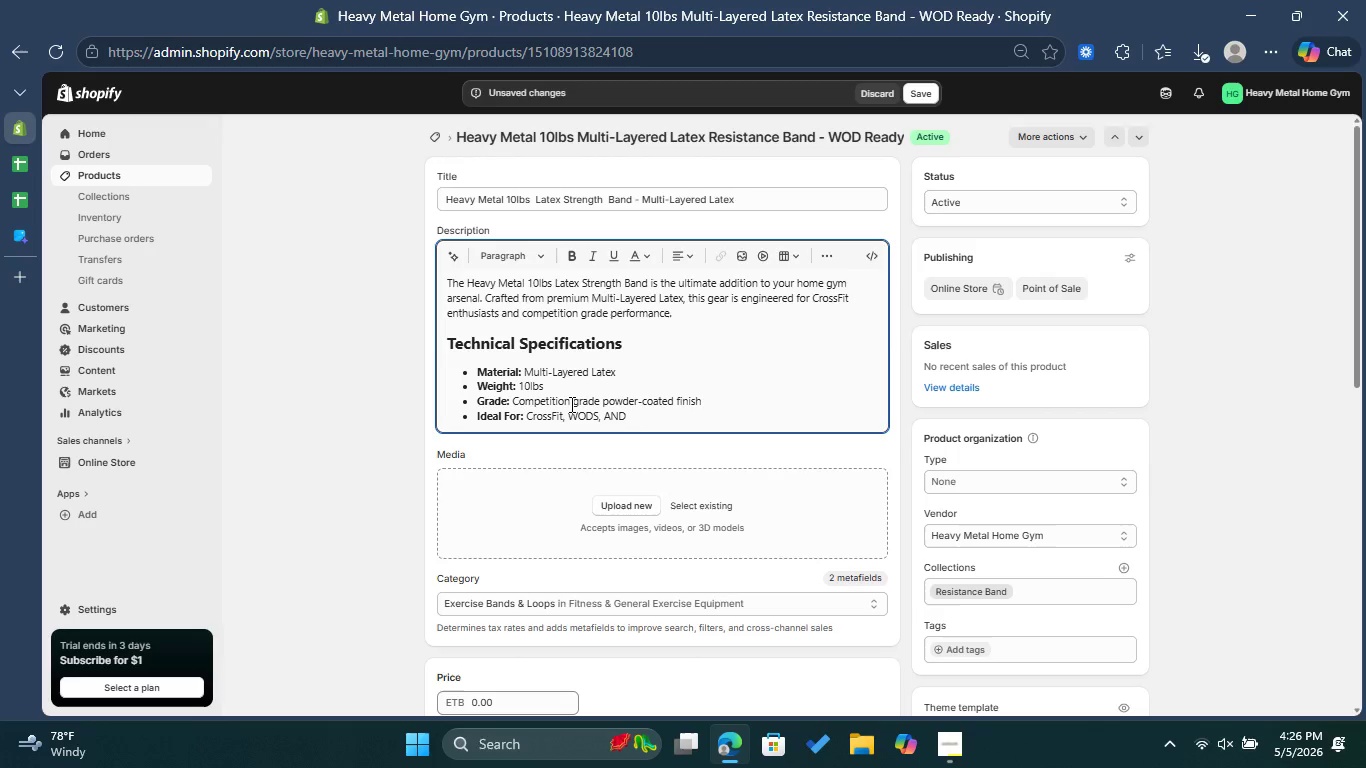 
key(Backspace)
key(Backspace)
key(Backspace)
key(Backspace)
type(and)
 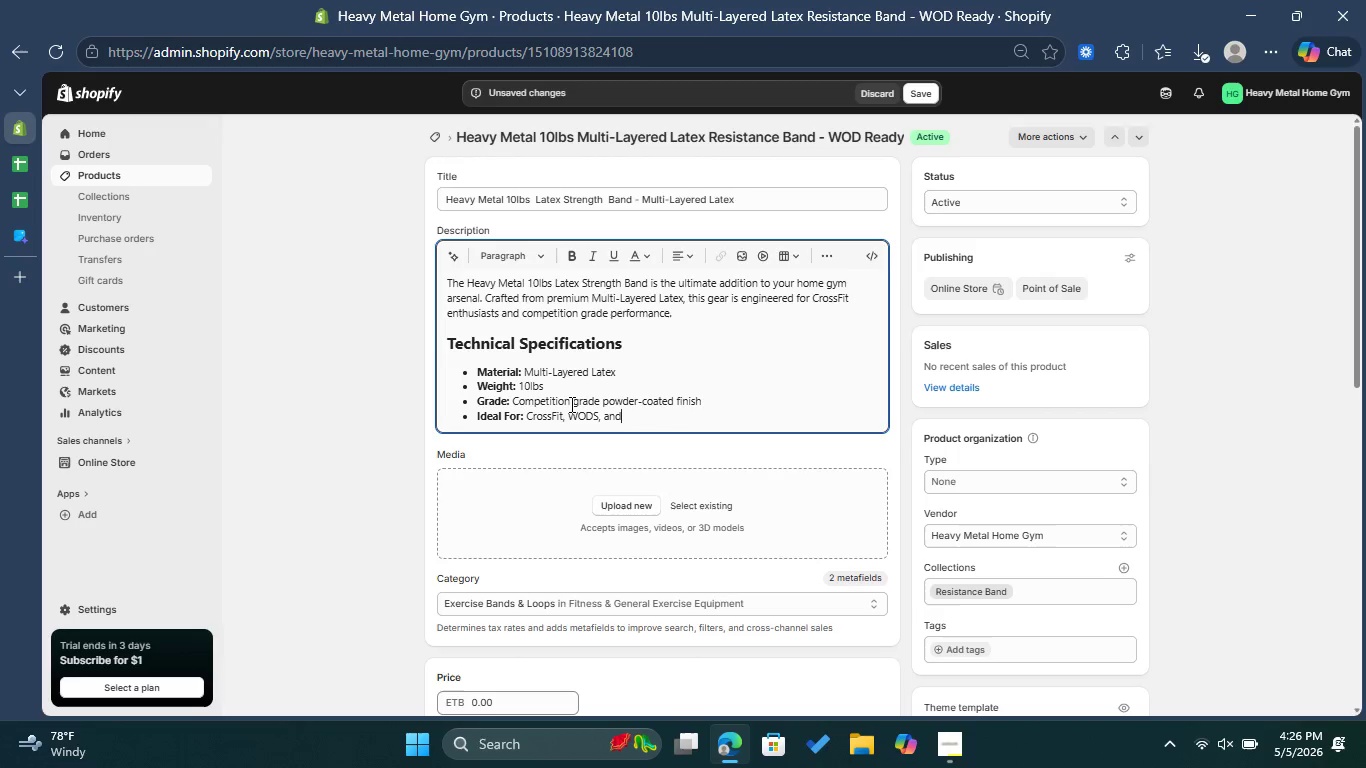 
wait(13.42)
 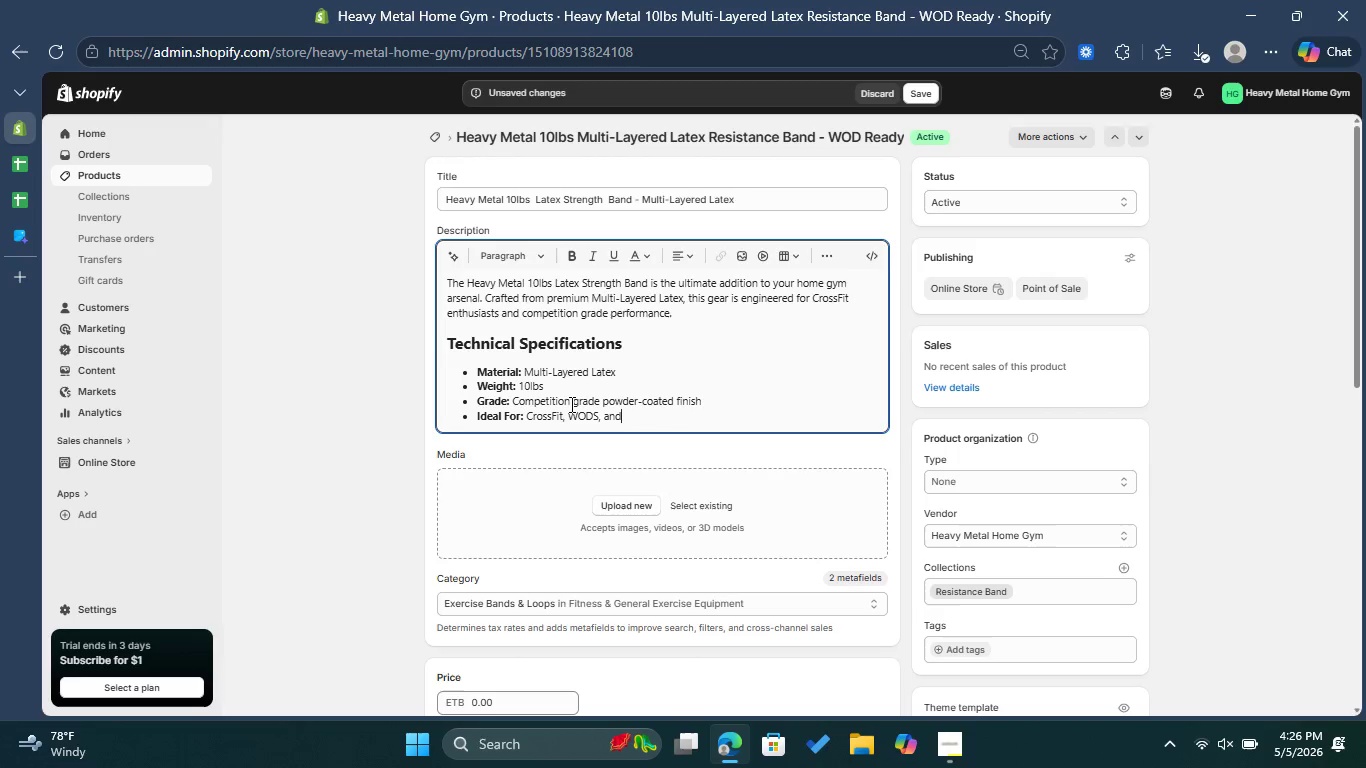 
type(Strength )
 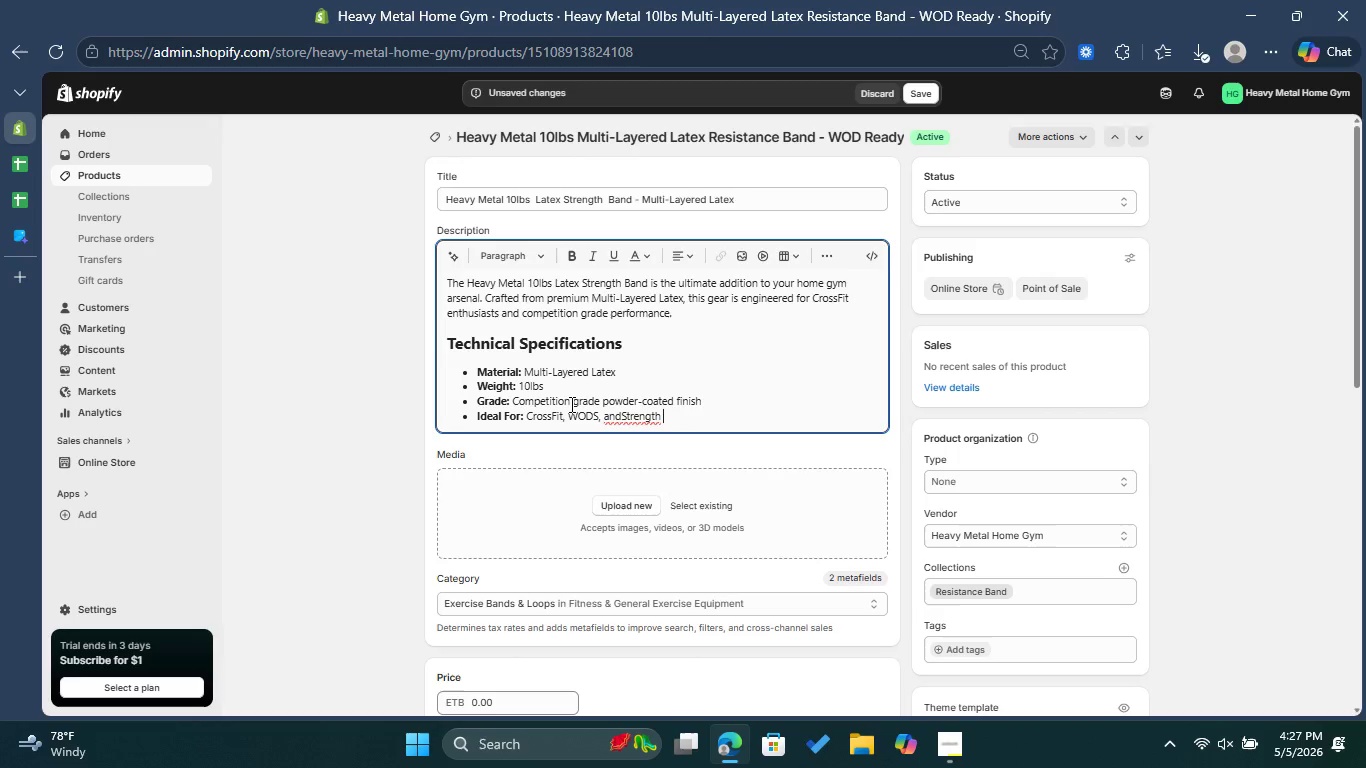 
wait(14.52)
 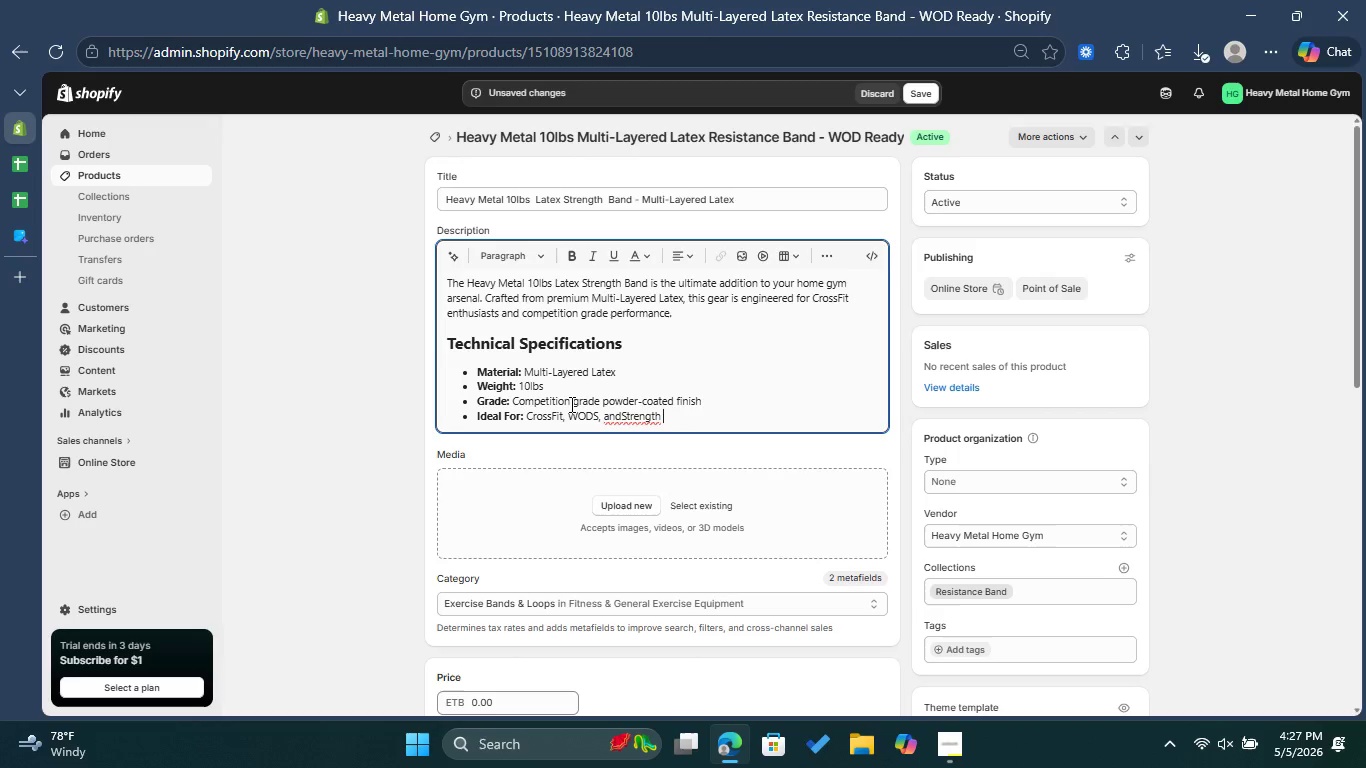 
mouse_move([655, 416])
 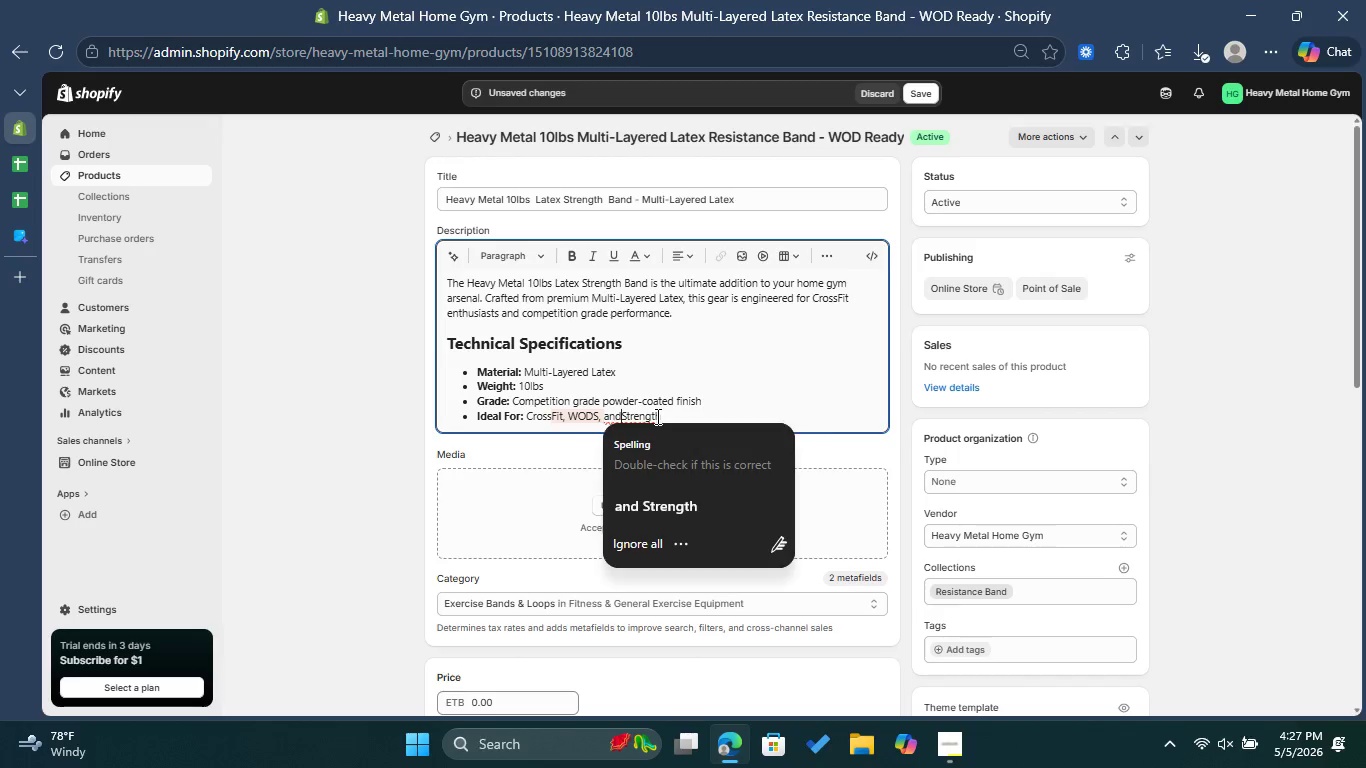 
key(Space)
 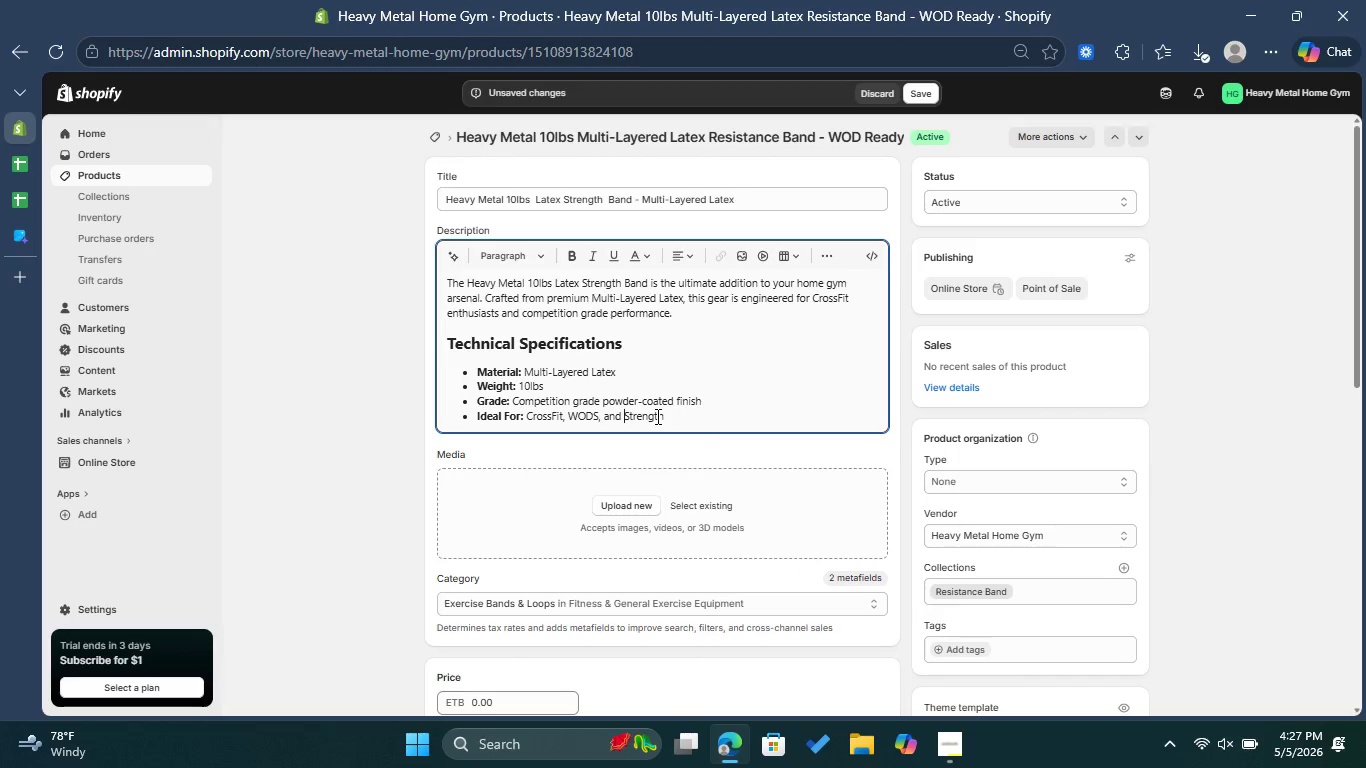 
left_click([691, 418])
 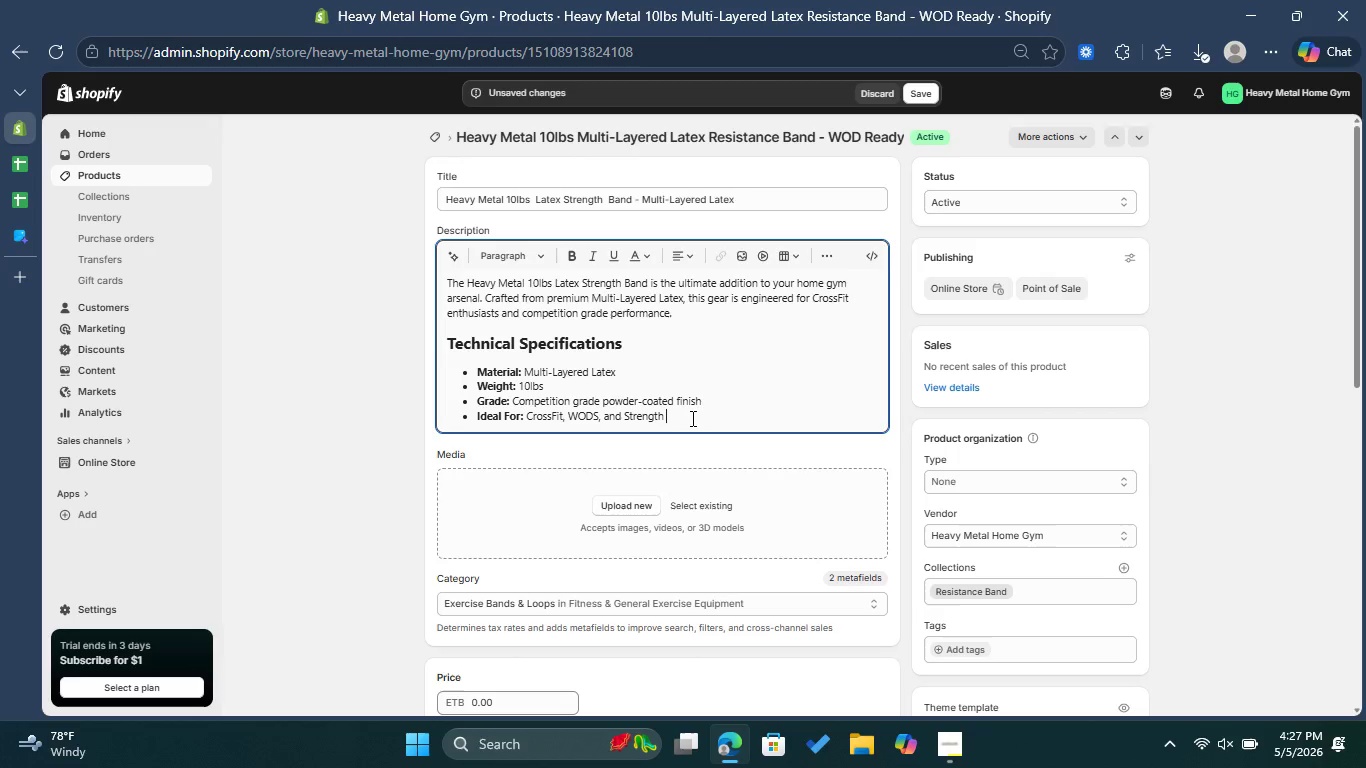 
wait(13.58)
 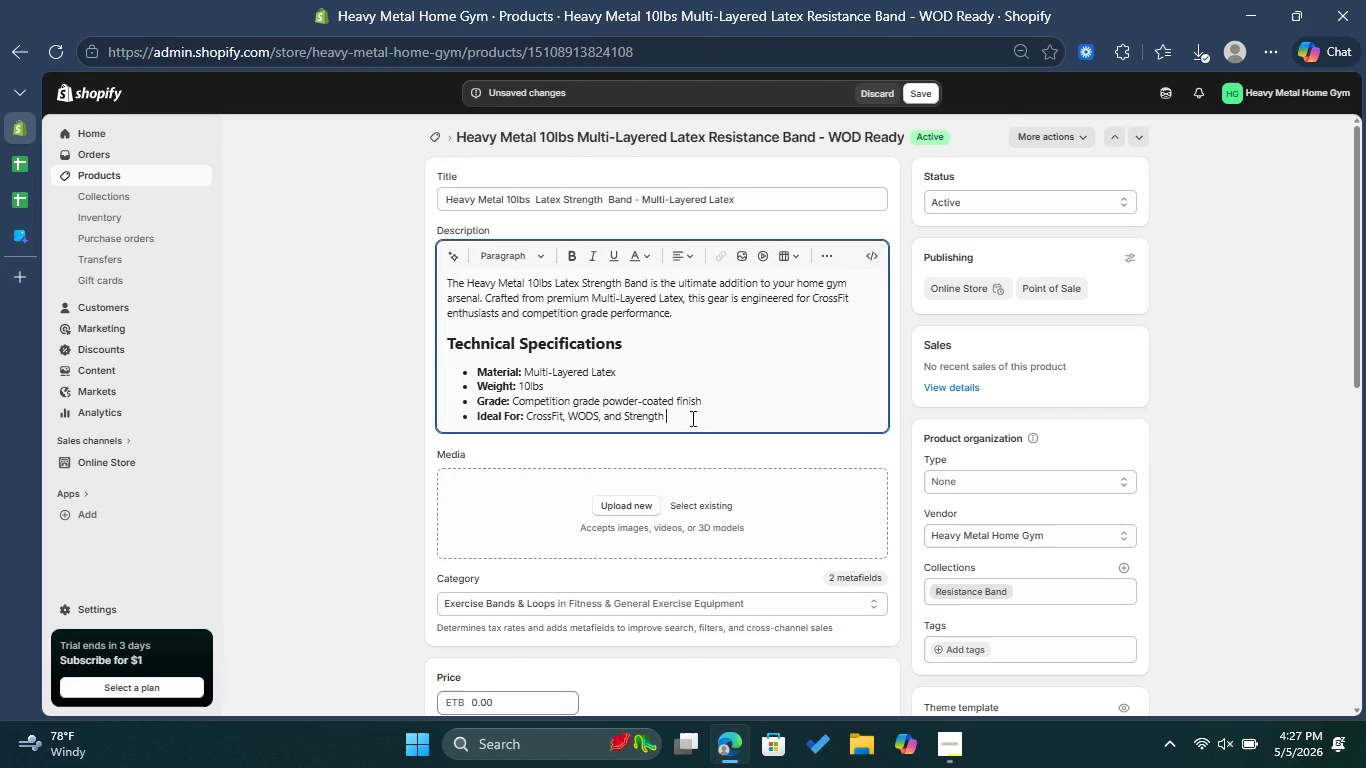 
type(Training )
 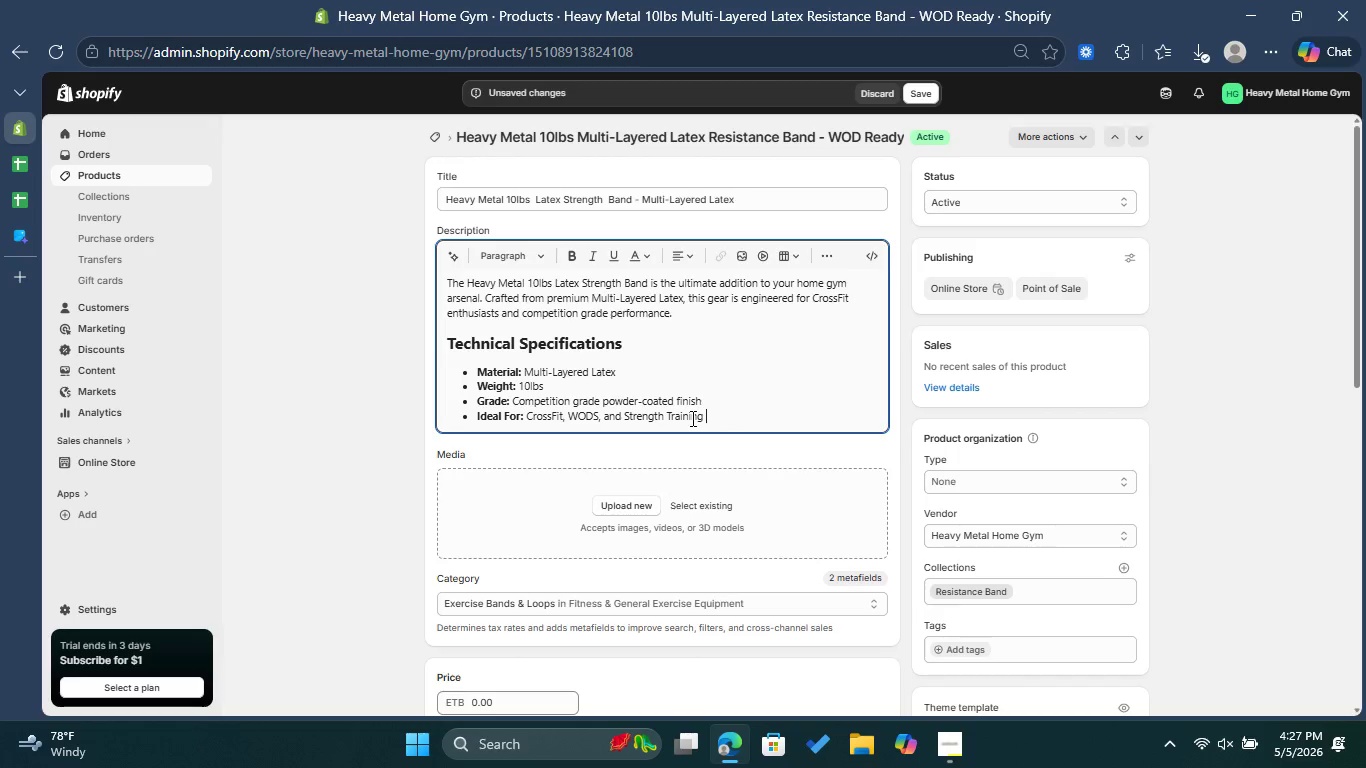 
wait(13.64)
 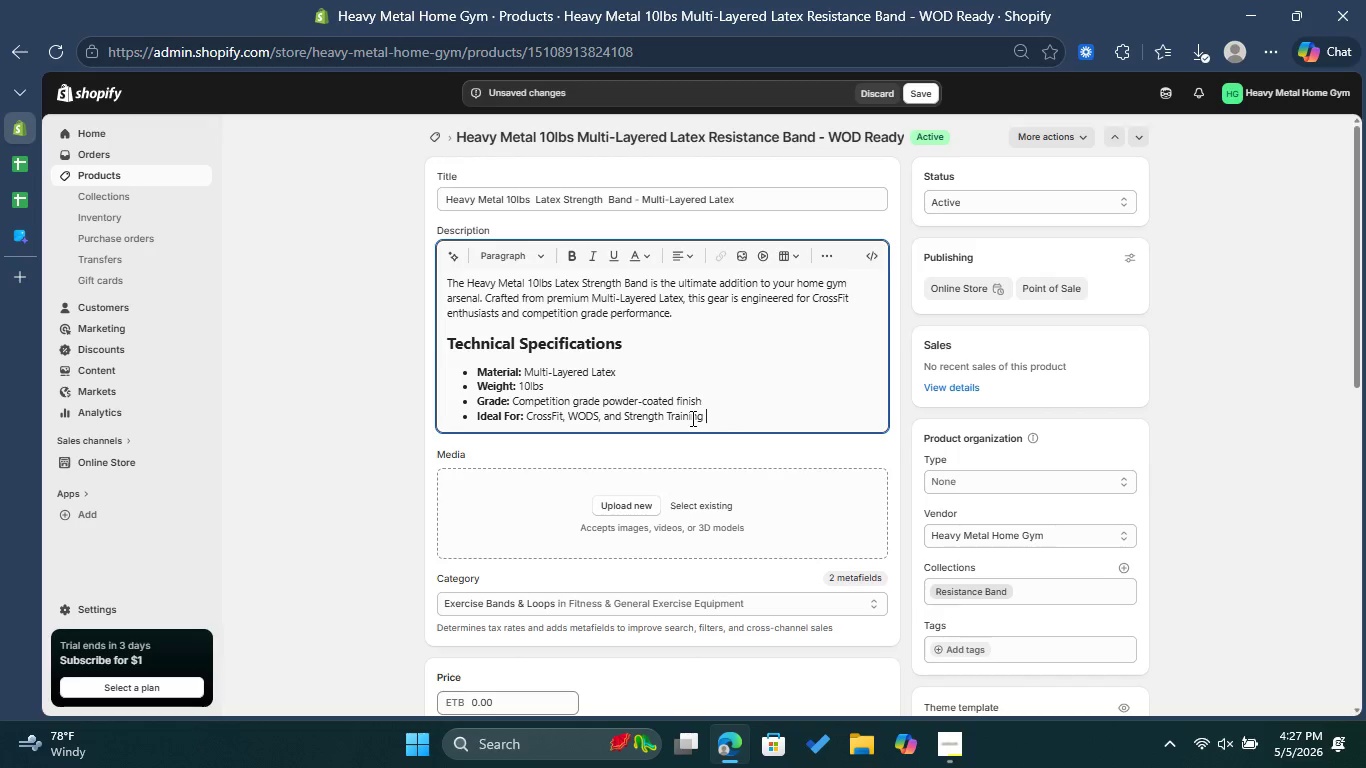 
left_click([965, 652])
 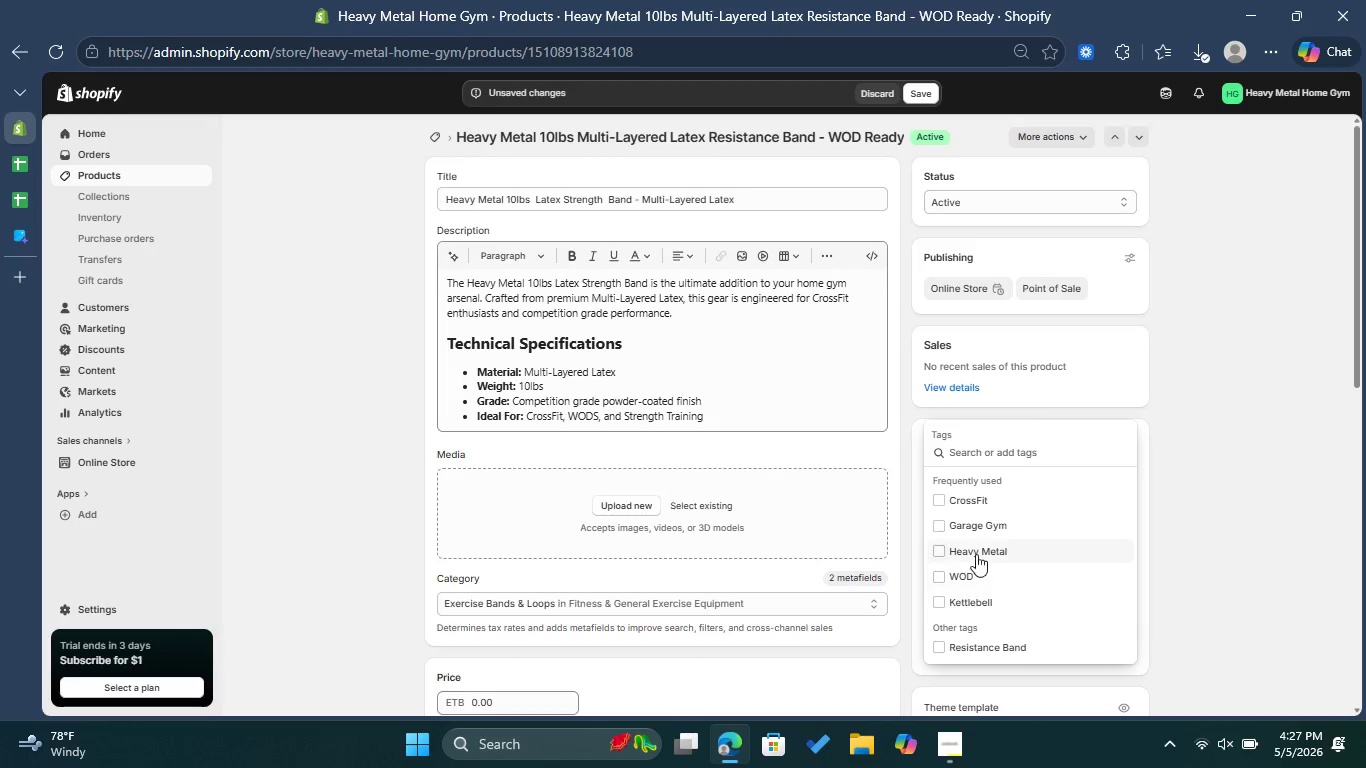 
left_click([976, 551])
 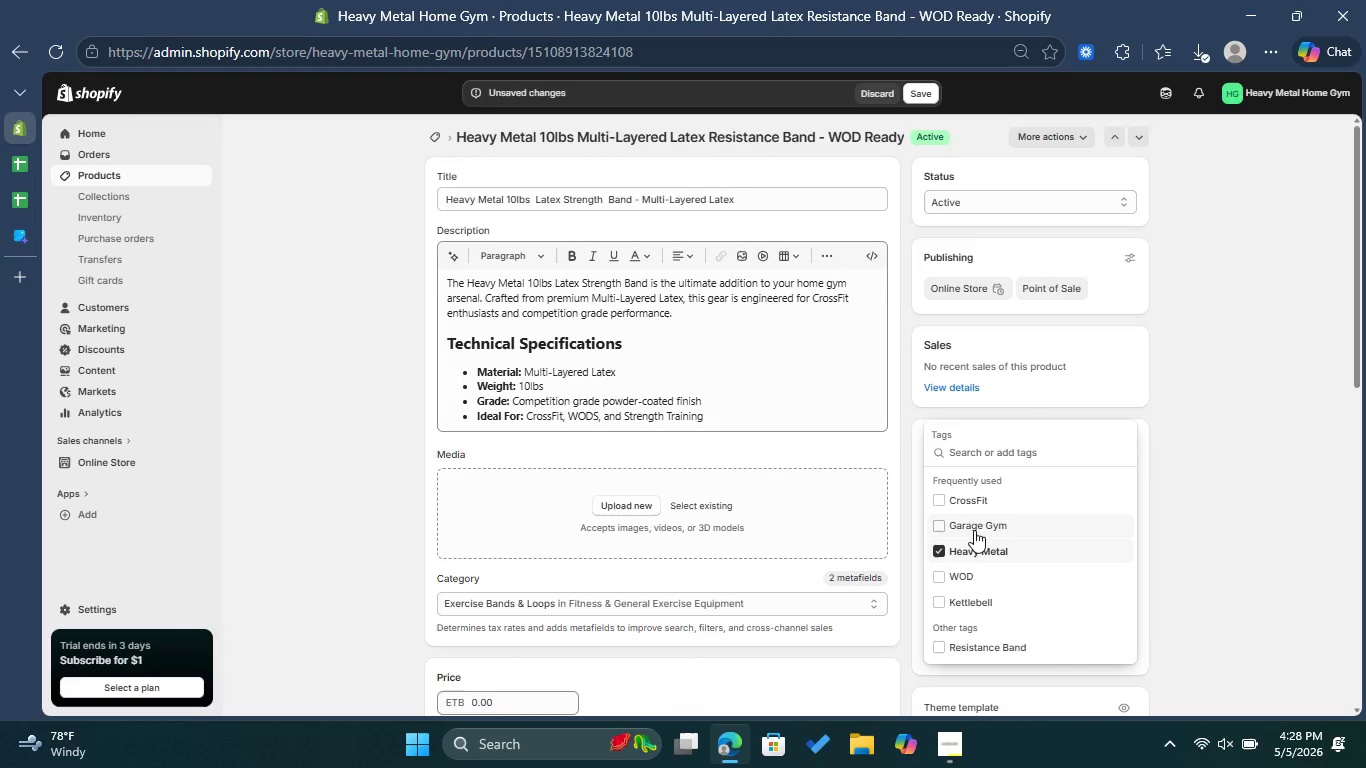 
wait(6.12)
 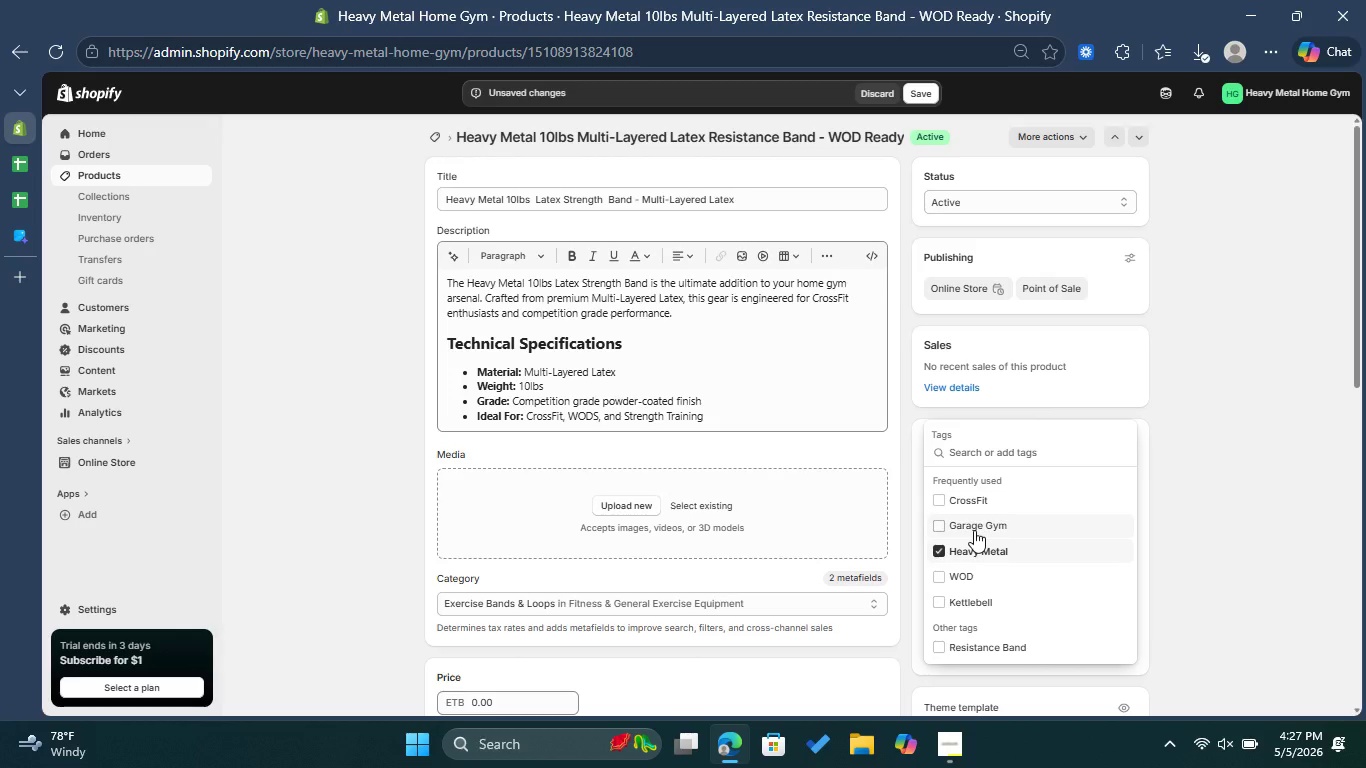 
left_click([970, 575])
 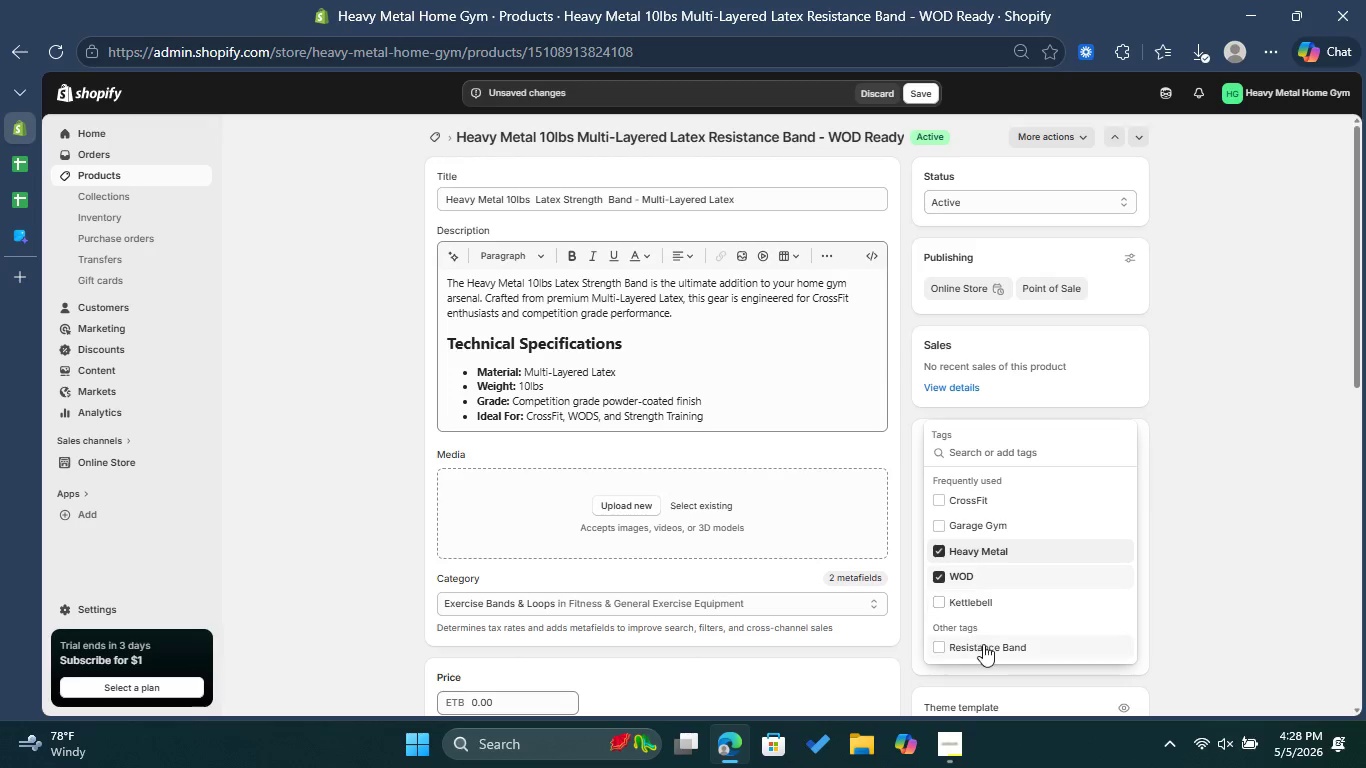 
left_click([990, 645])
 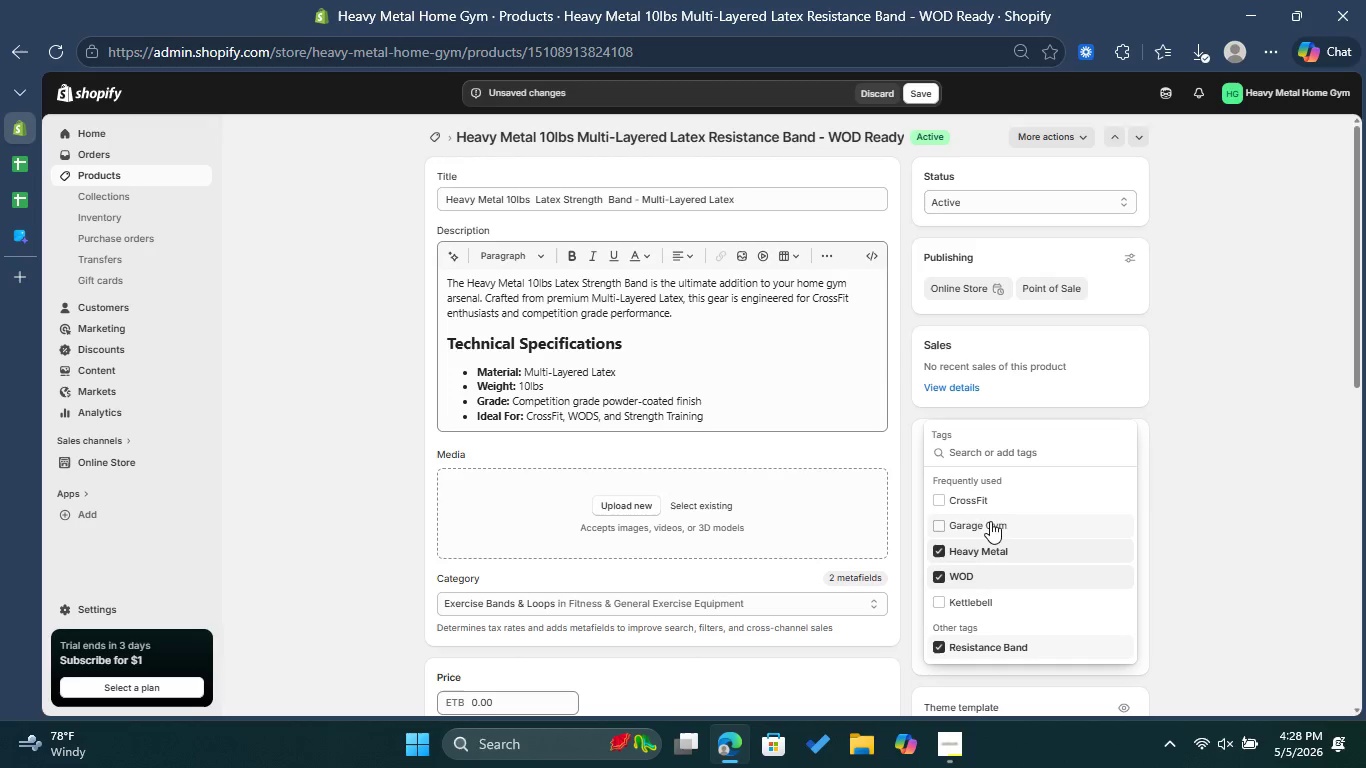 
left_click([987, 505])
 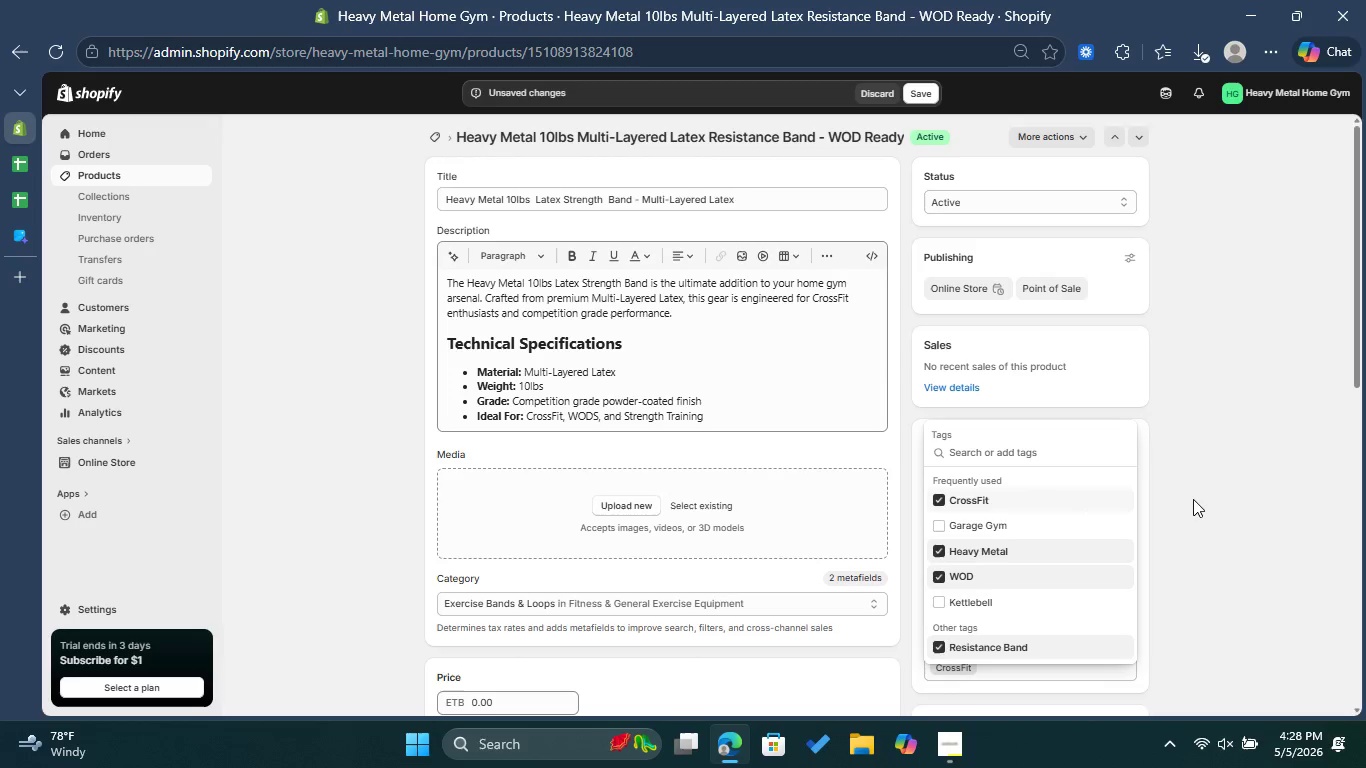 
left_click([1207, 499])
 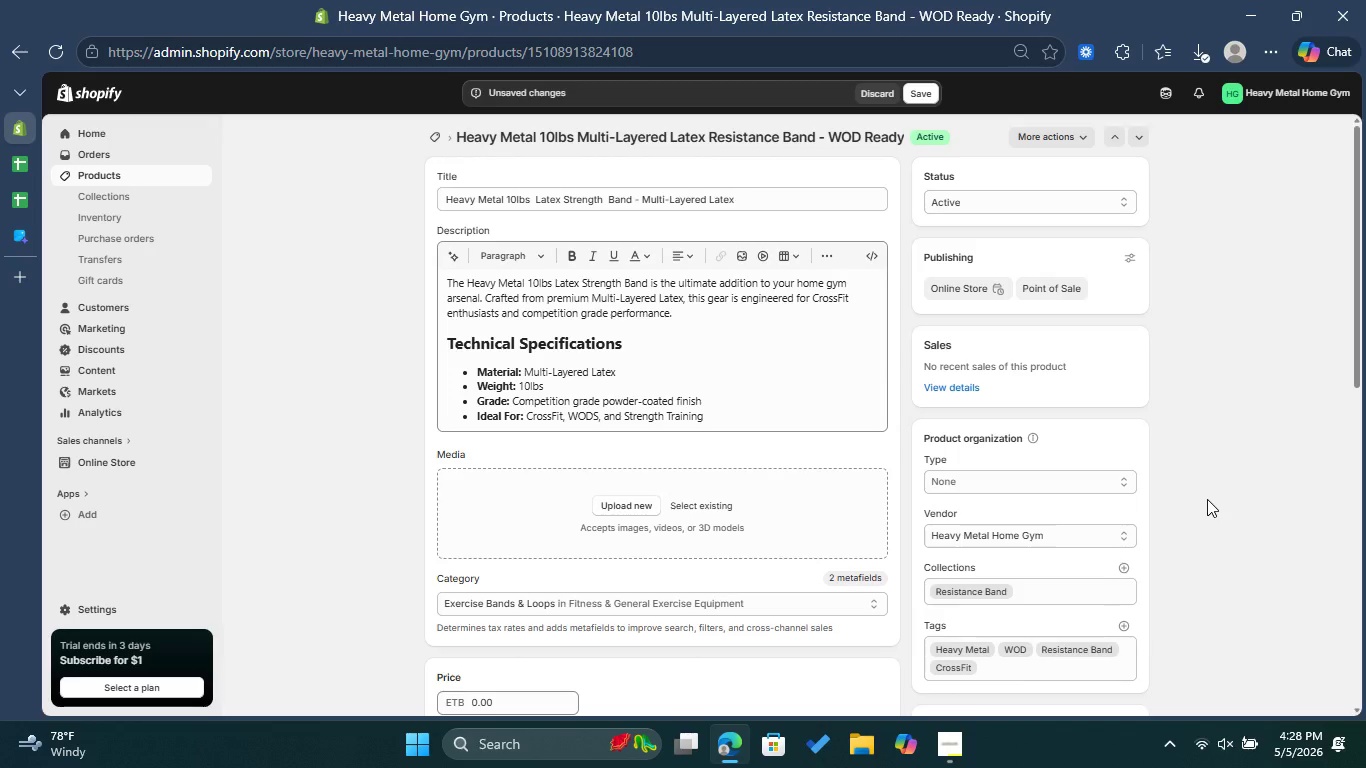 
wait(9.36)
 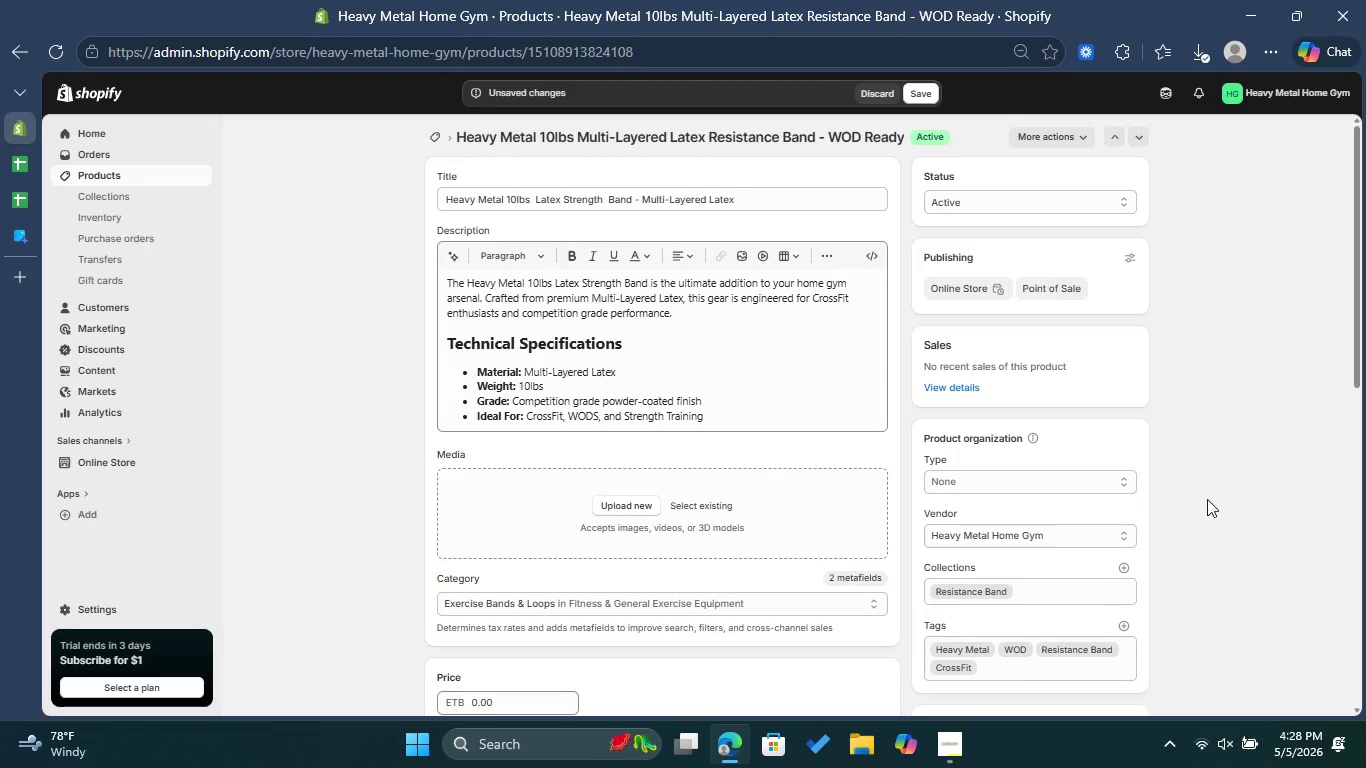 
left_click([1115, 626])
 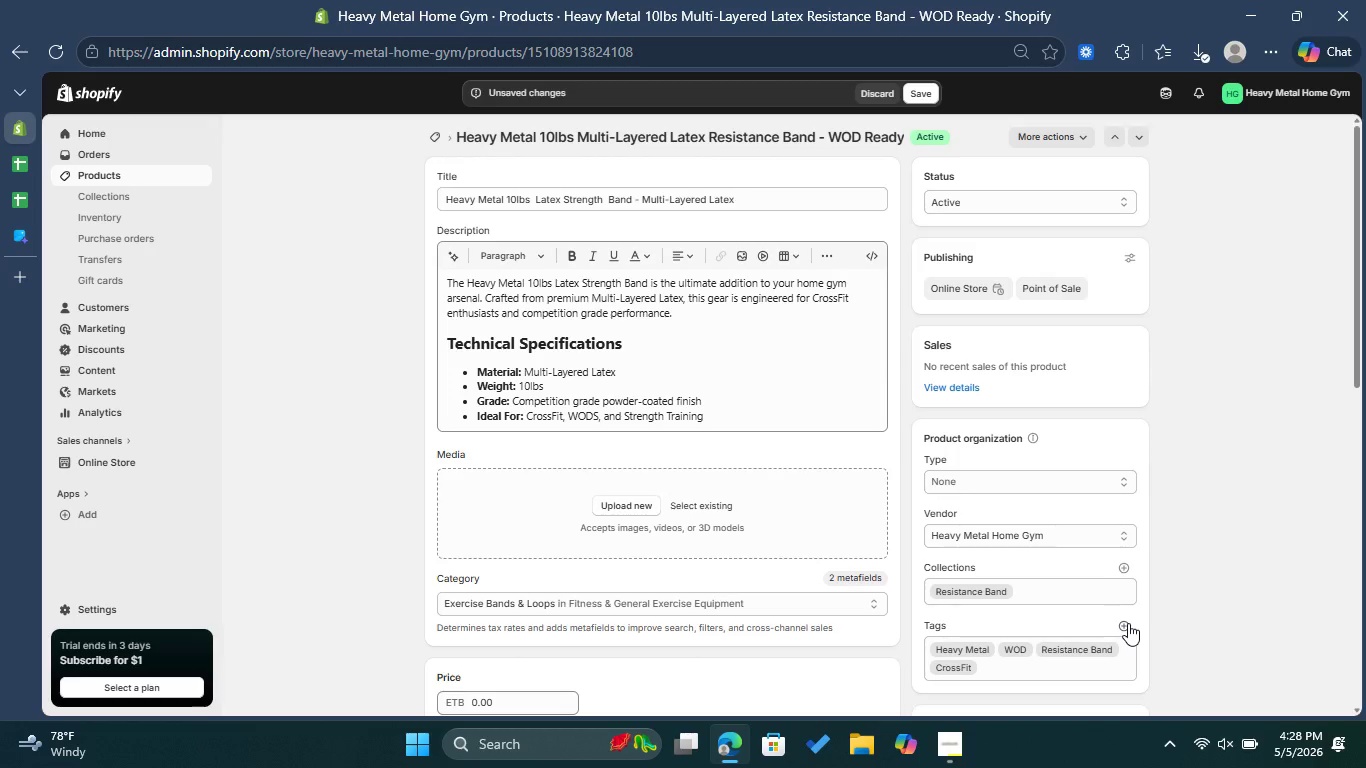 
left_click([1125, 623])
 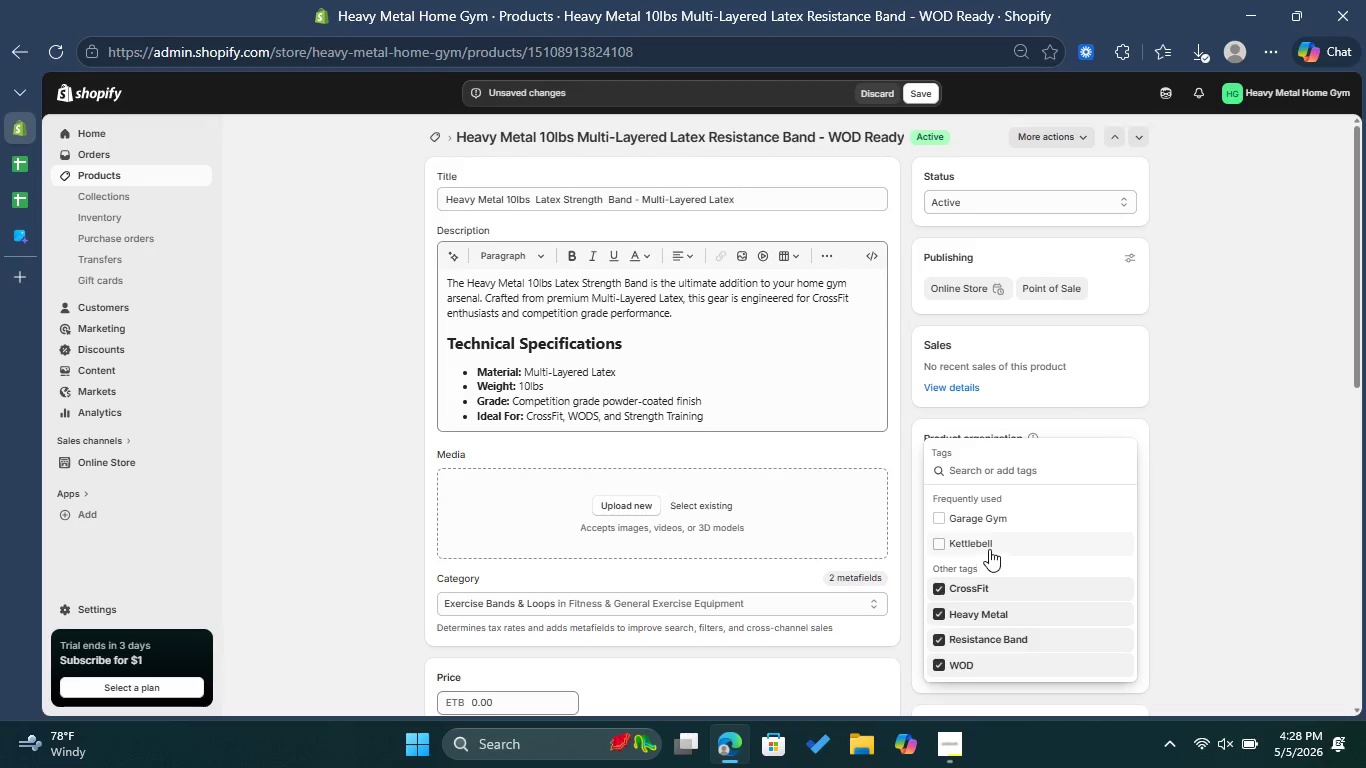 
left_click([995, 519])
 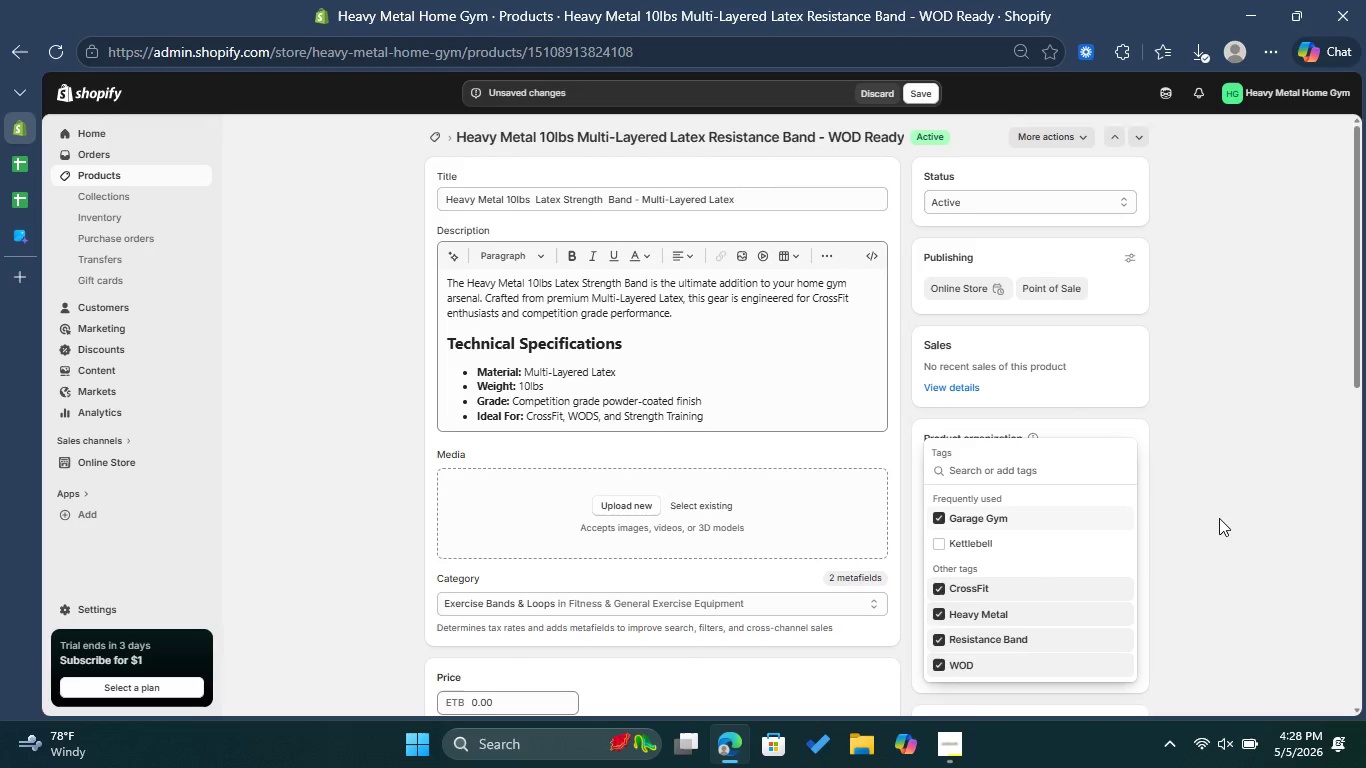 
left_click([1219, 518])
 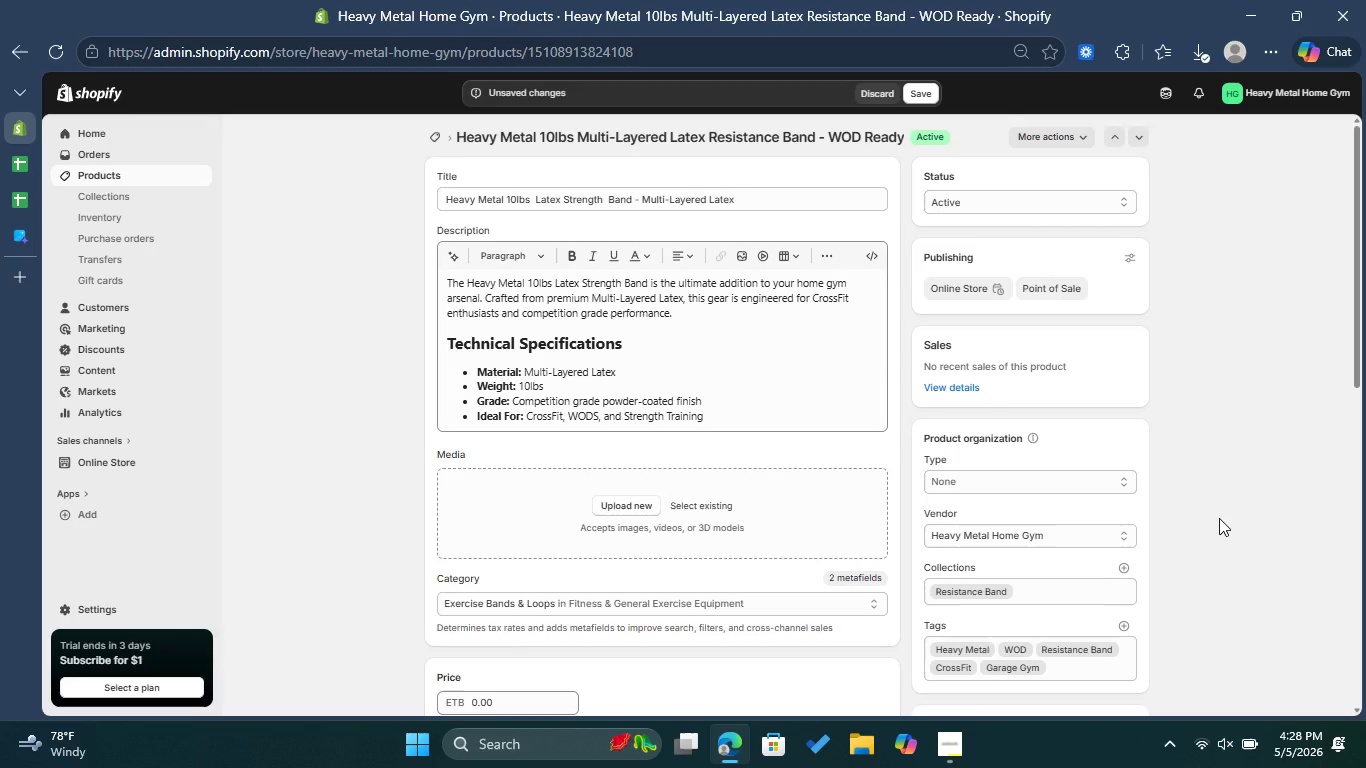 
wait(6.64)
 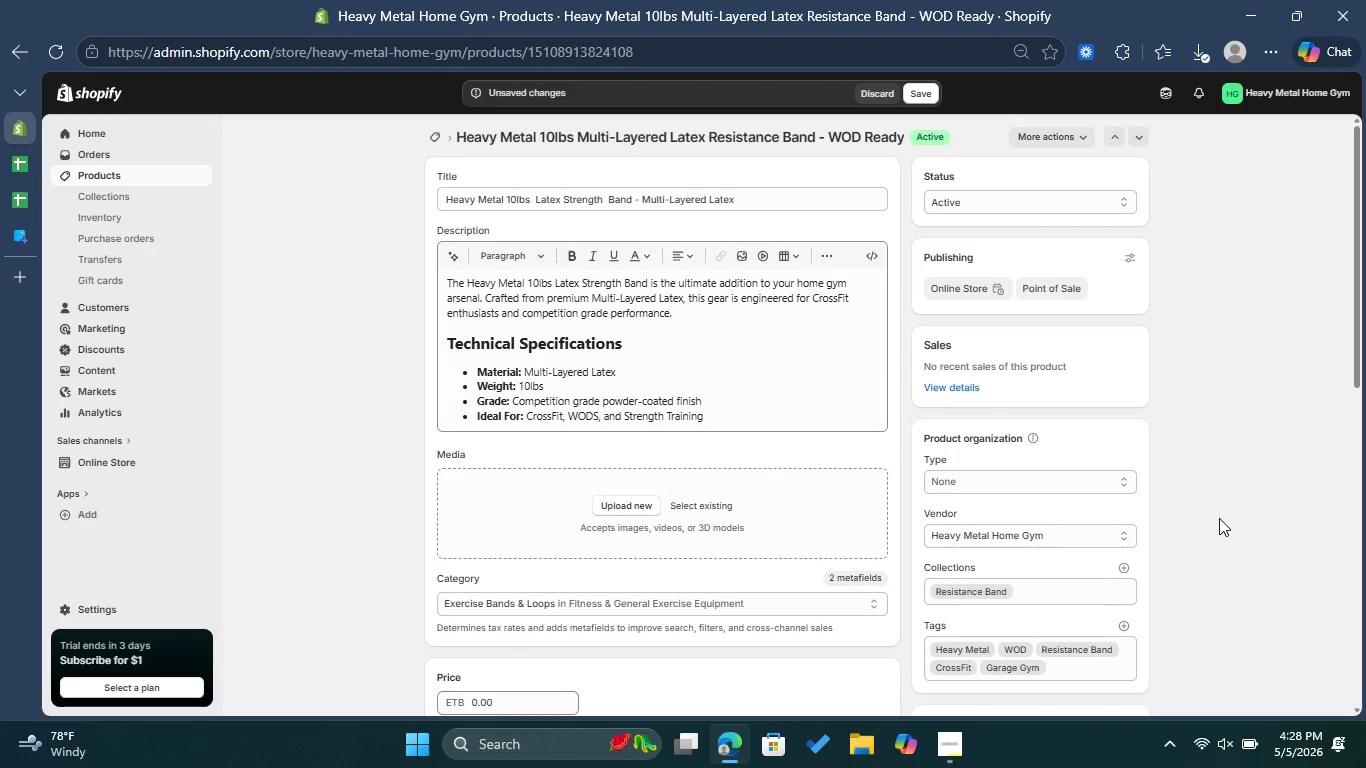 
scroll: coordinate [1218, 482], scroll_direction: down, amount: 3.0
 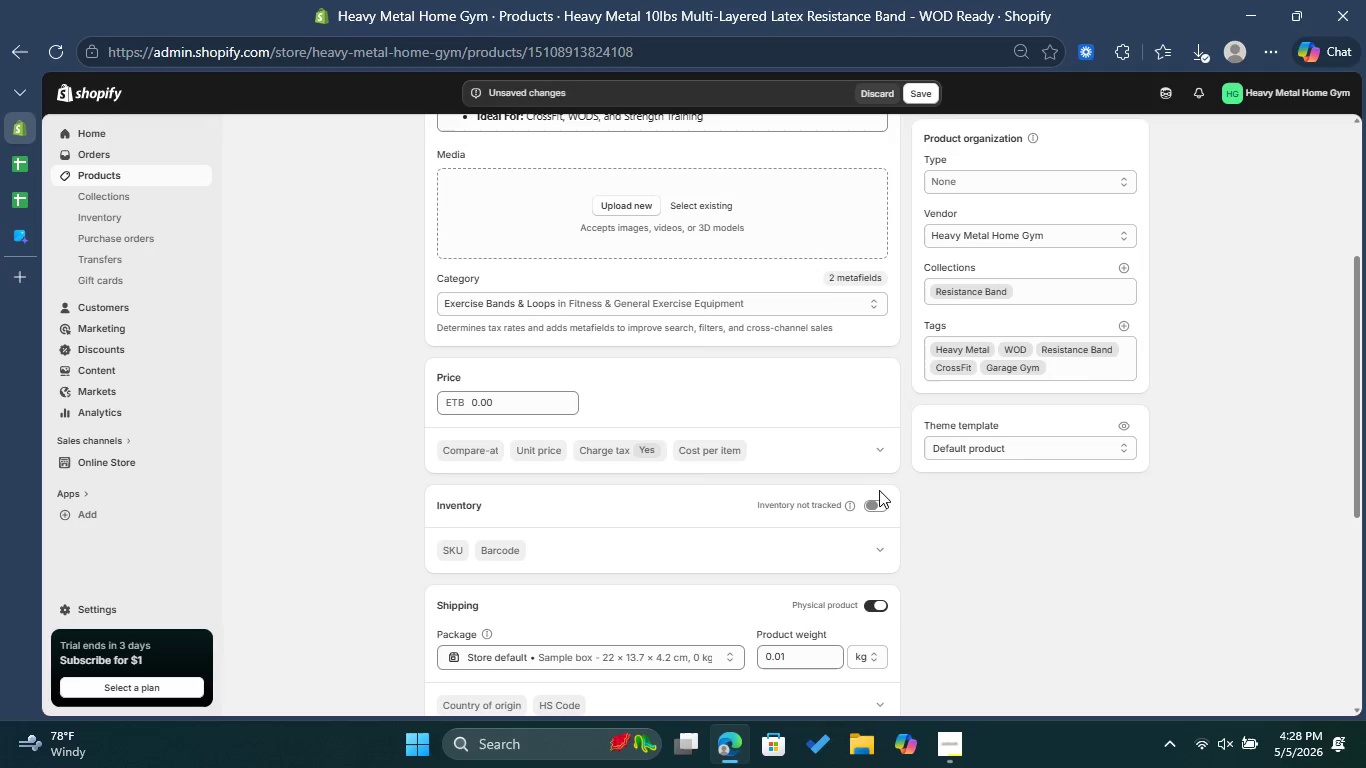 
left_click([880, 508])
 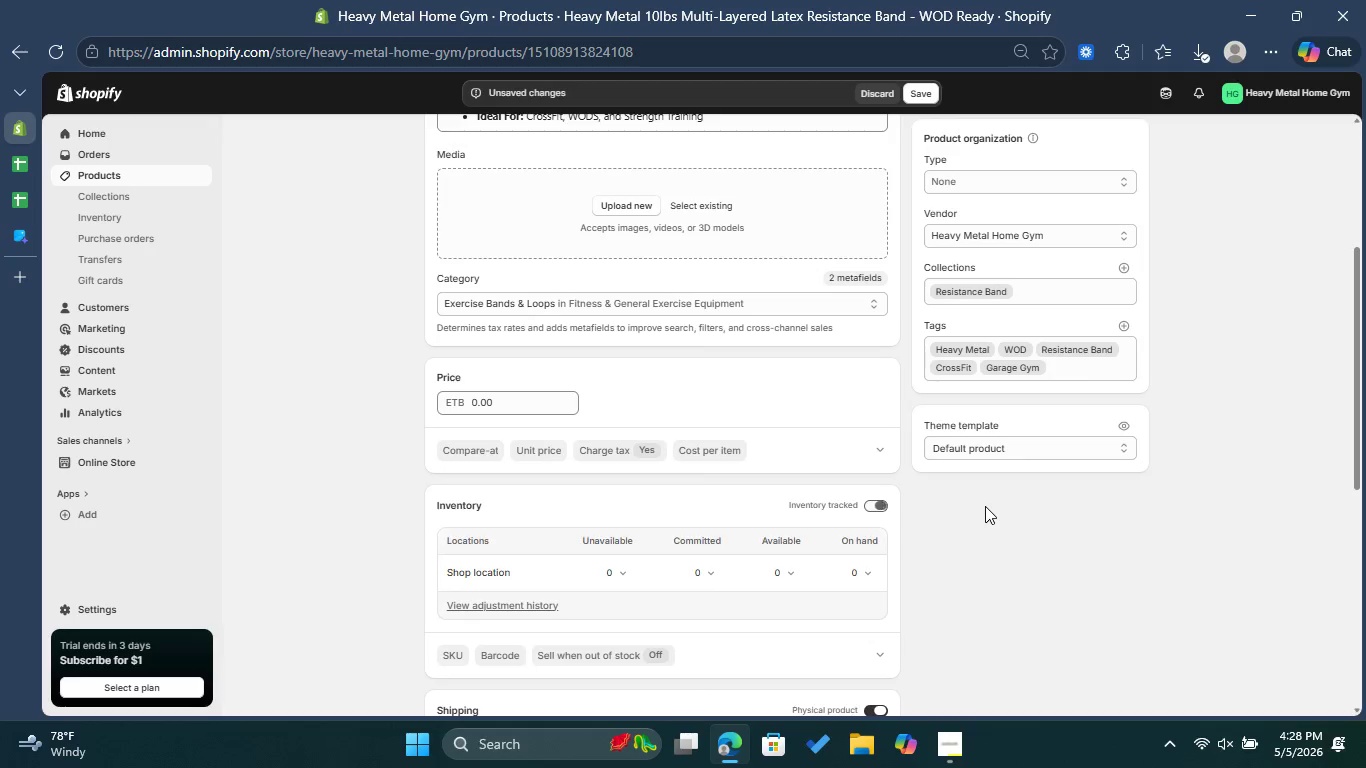 
scroll: coordinate [984, 510], scroll_direction: down, amount: 2.0
 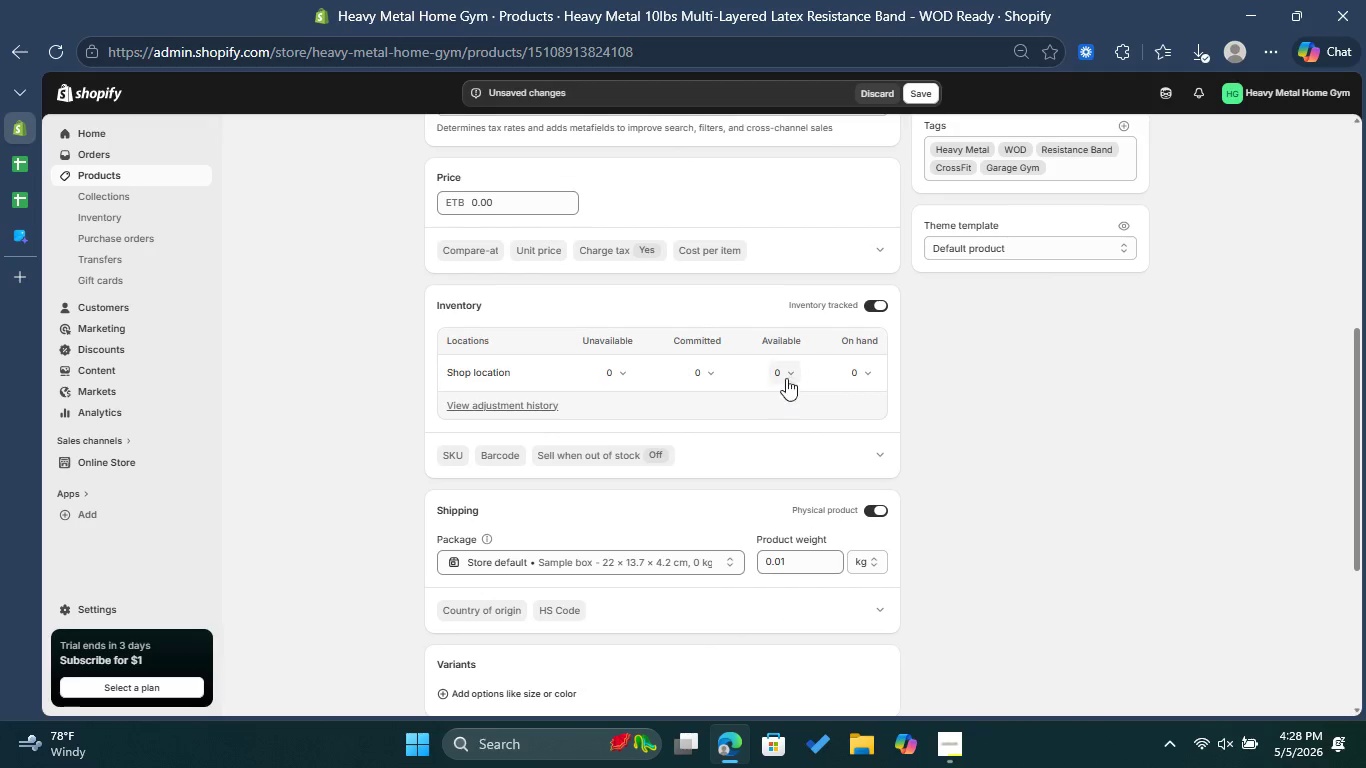 
left_click([791, 376])
 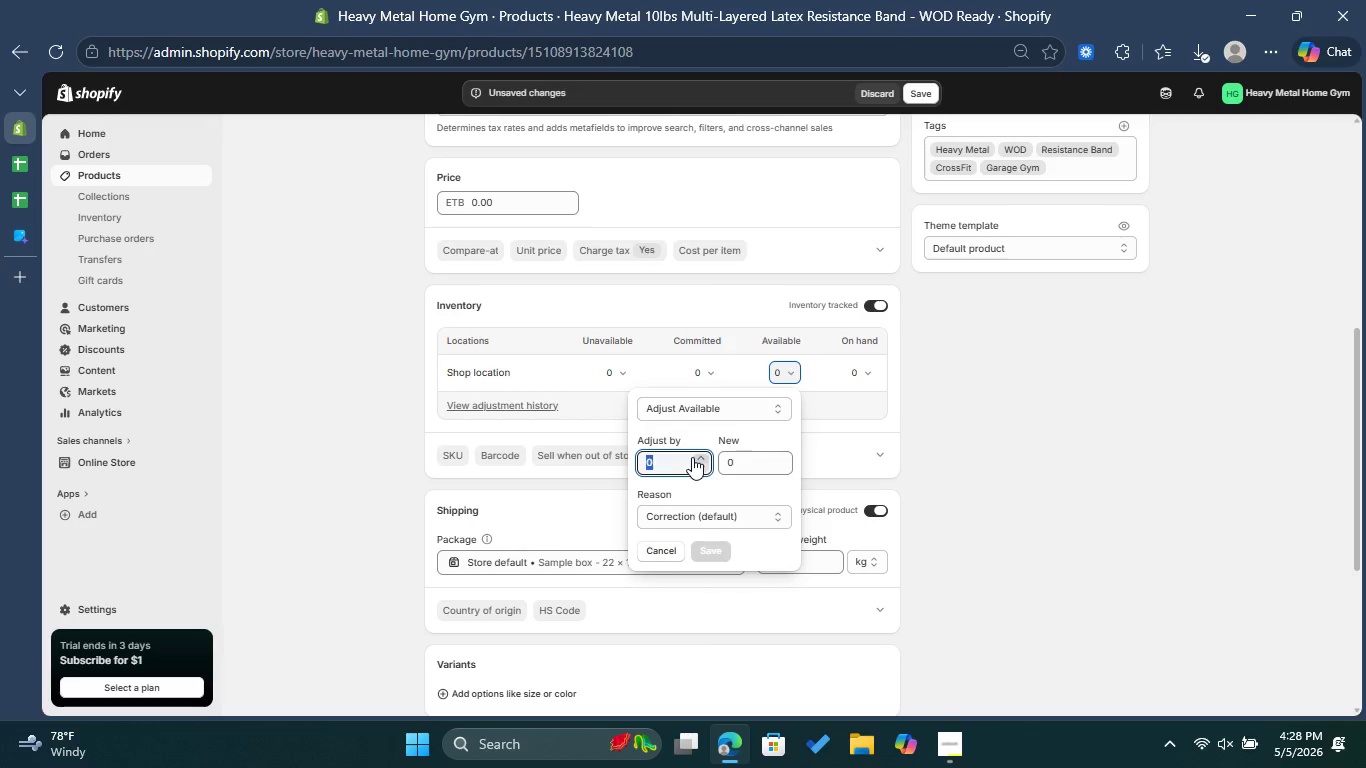 
type(100)
 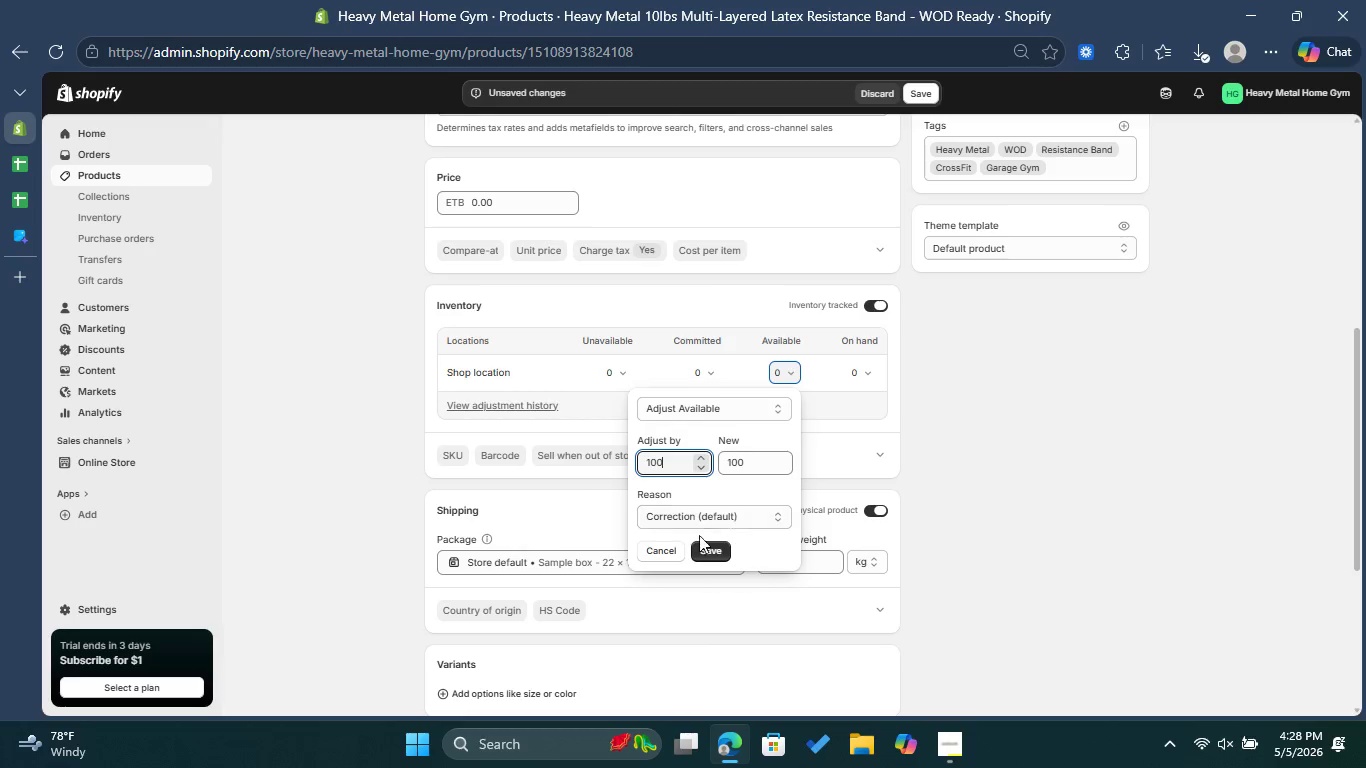 
left_click([706, 552])
 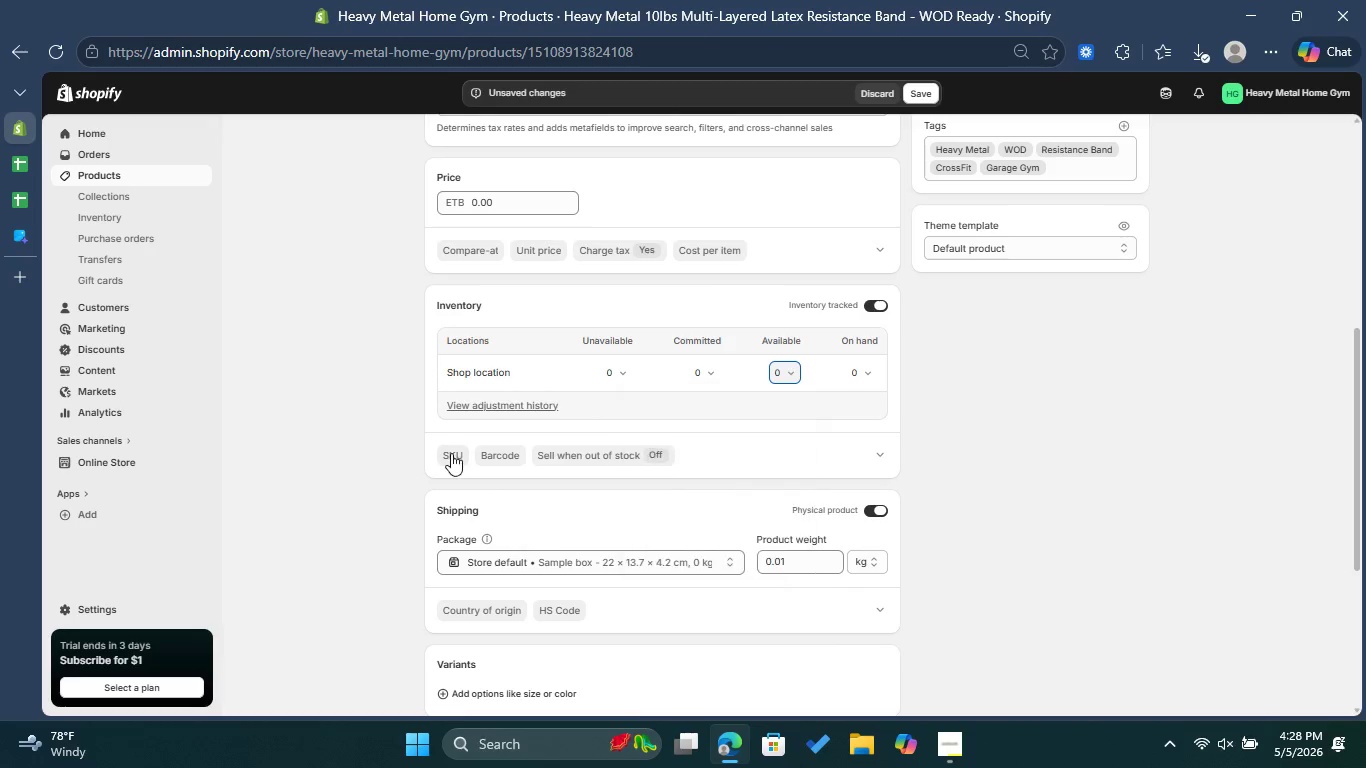 
left_click([451, 453])
 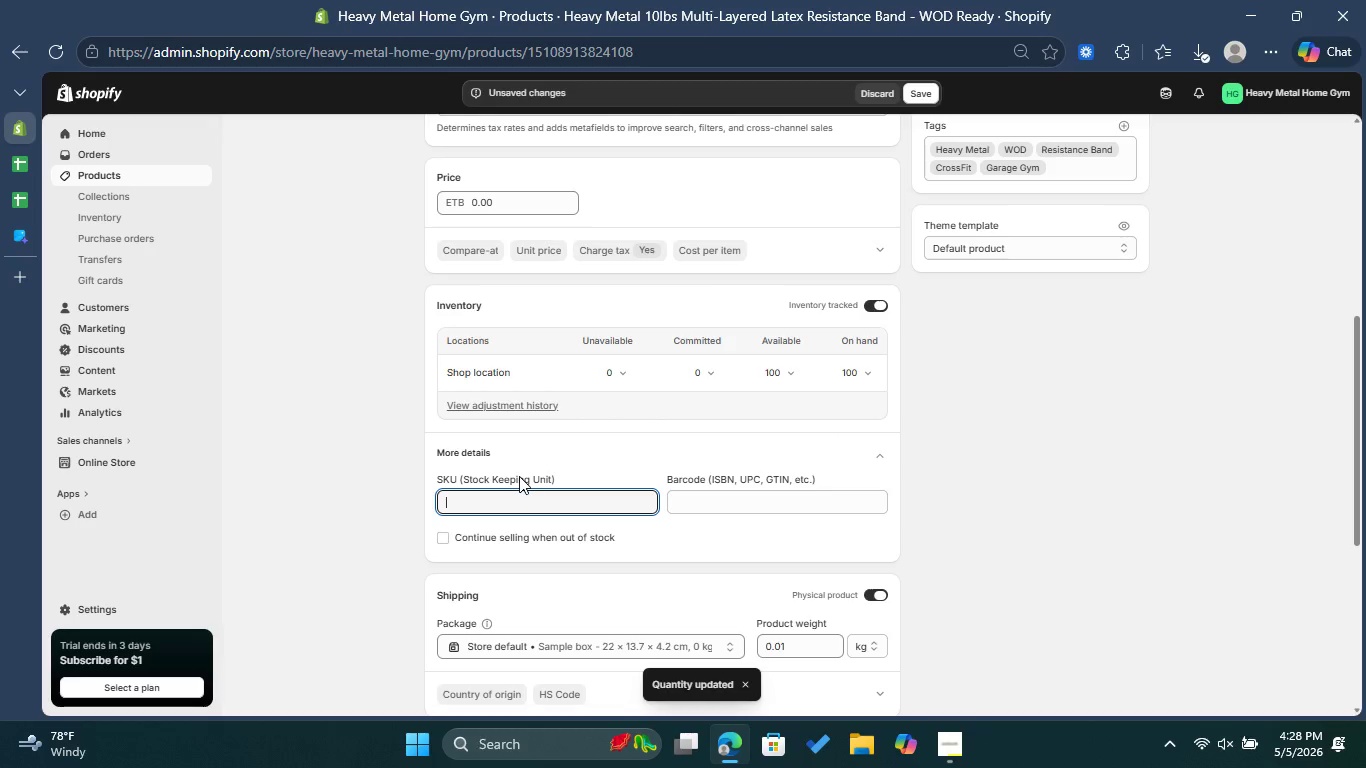 
type(HM-EQUIP)
 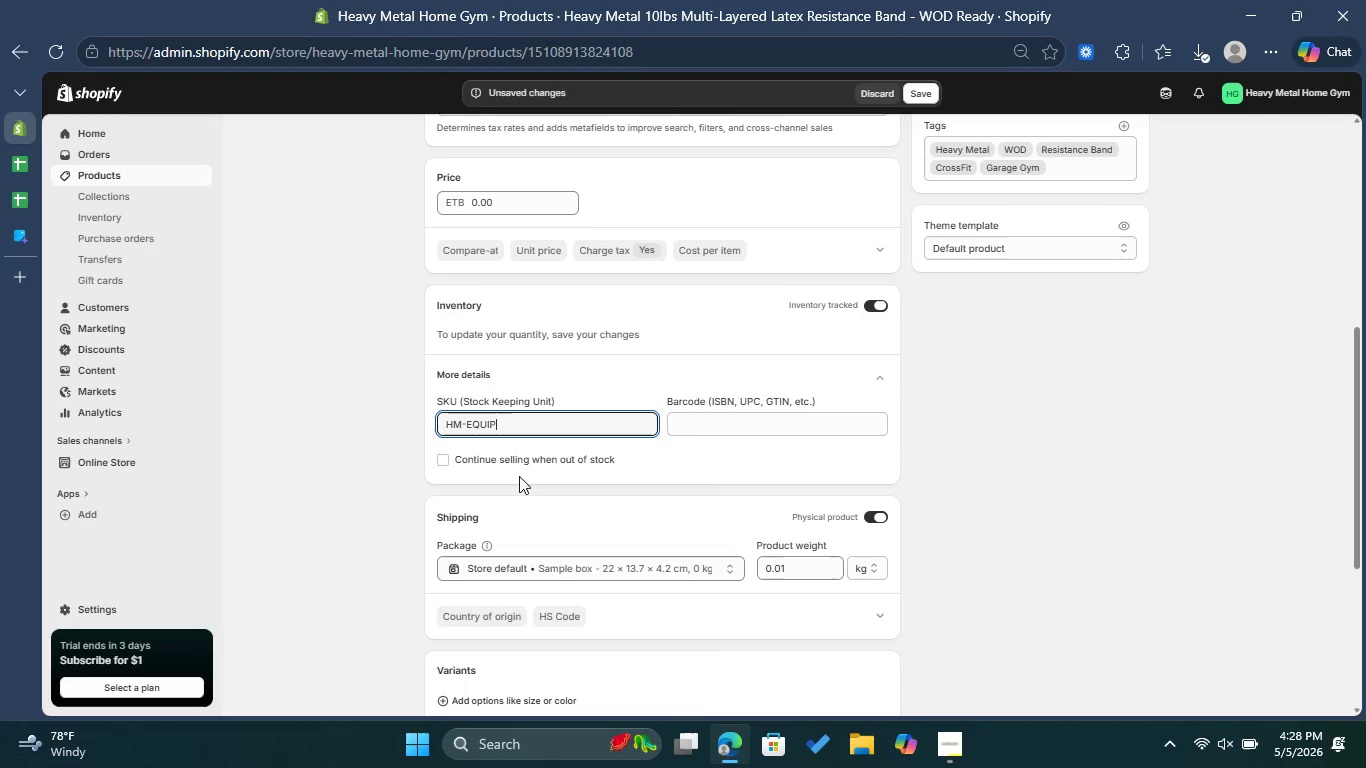 
wait(6.09)
 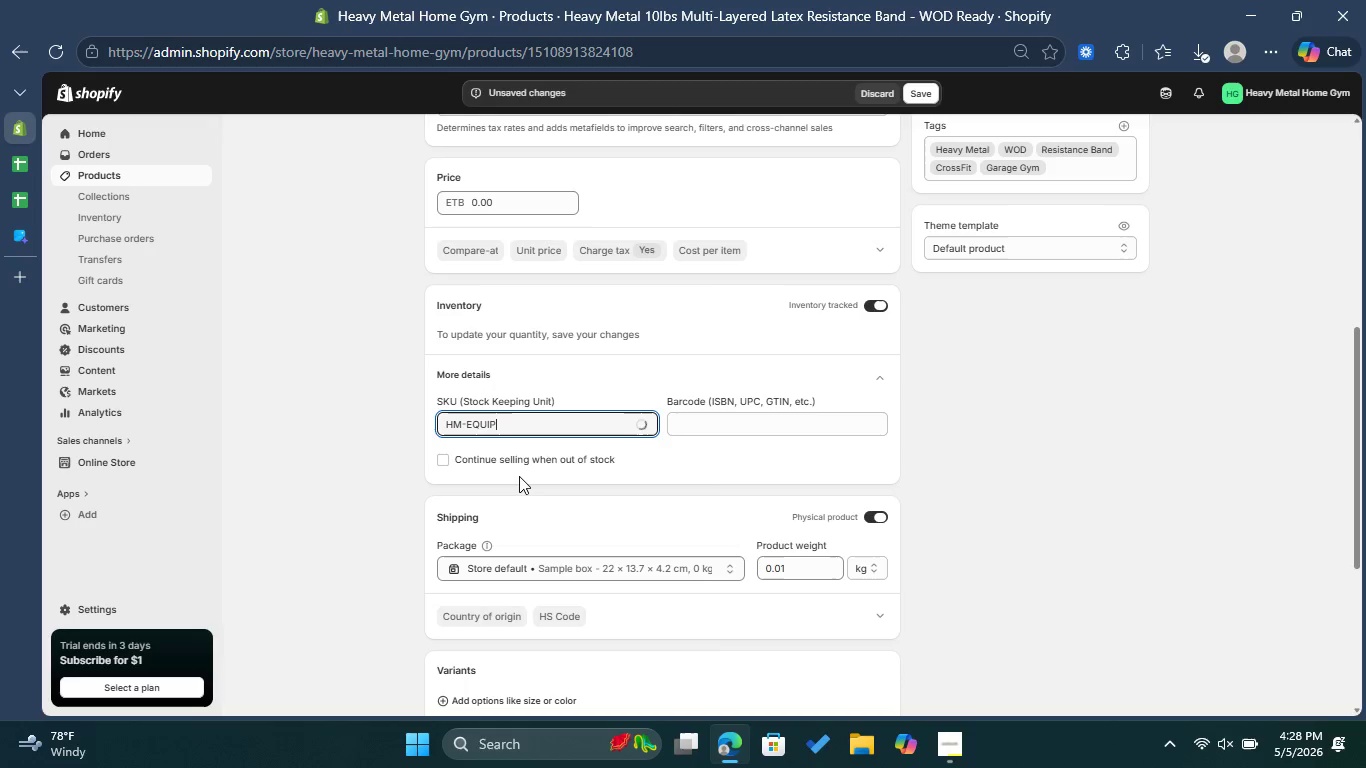 
type(-00008)
 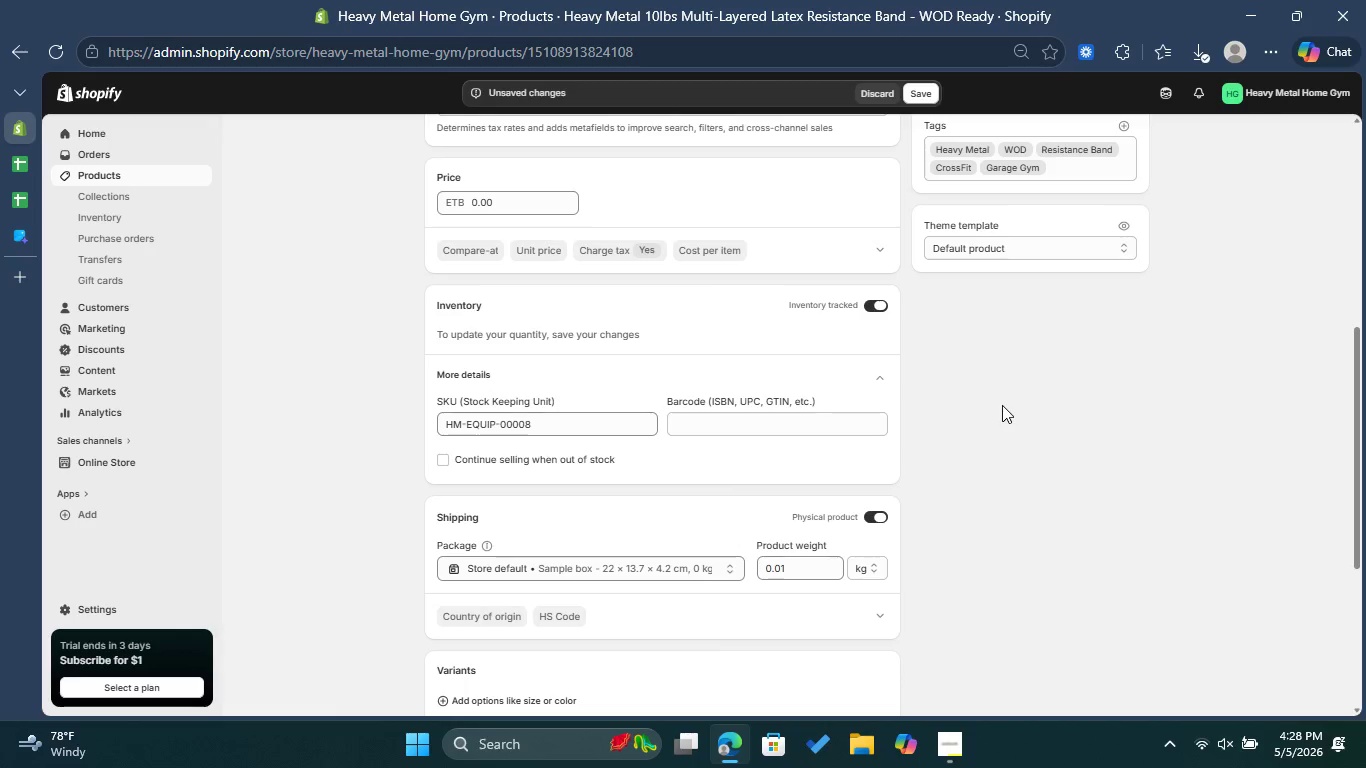 
scroll: coordinate [924, 532], scroll_direction: up, amount: 11.0
 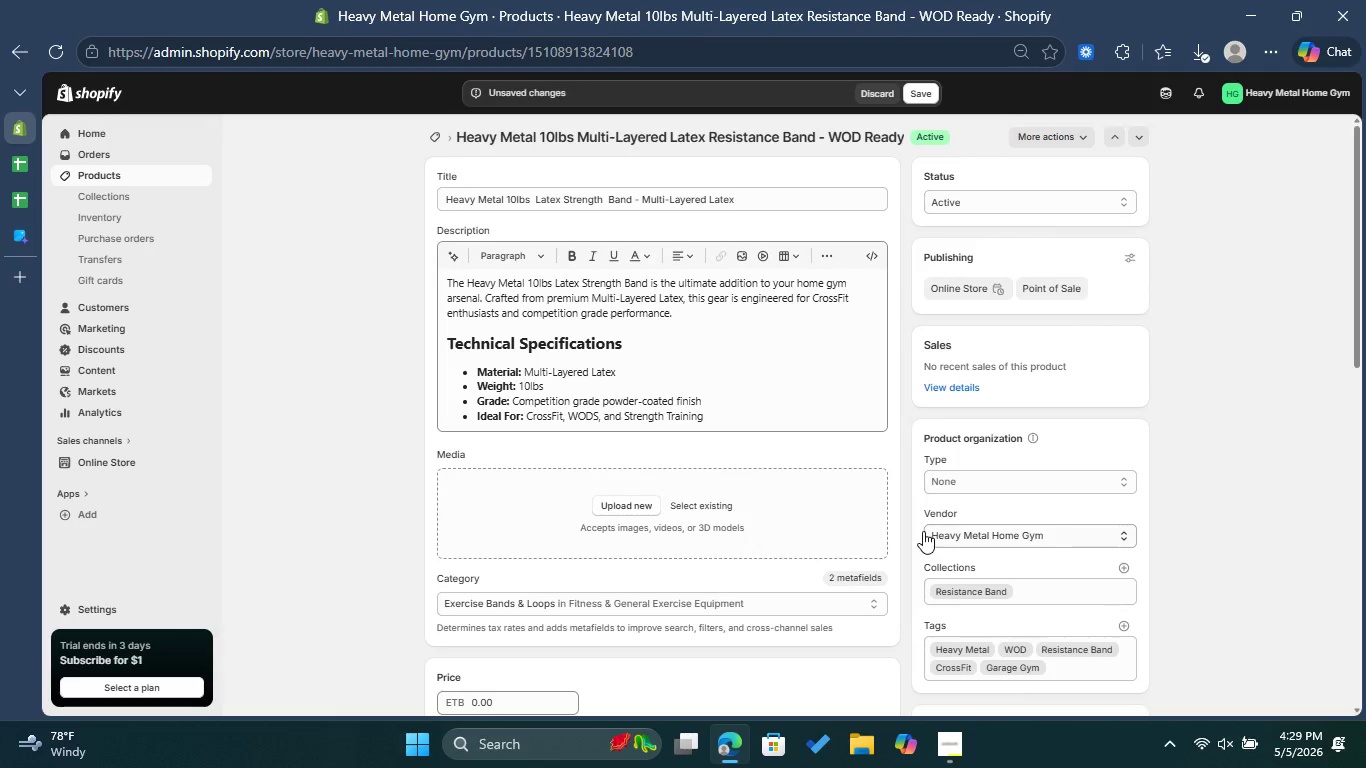 
scroll: coordinate [915, 523], scroll_direction: down, amount: 4.0
 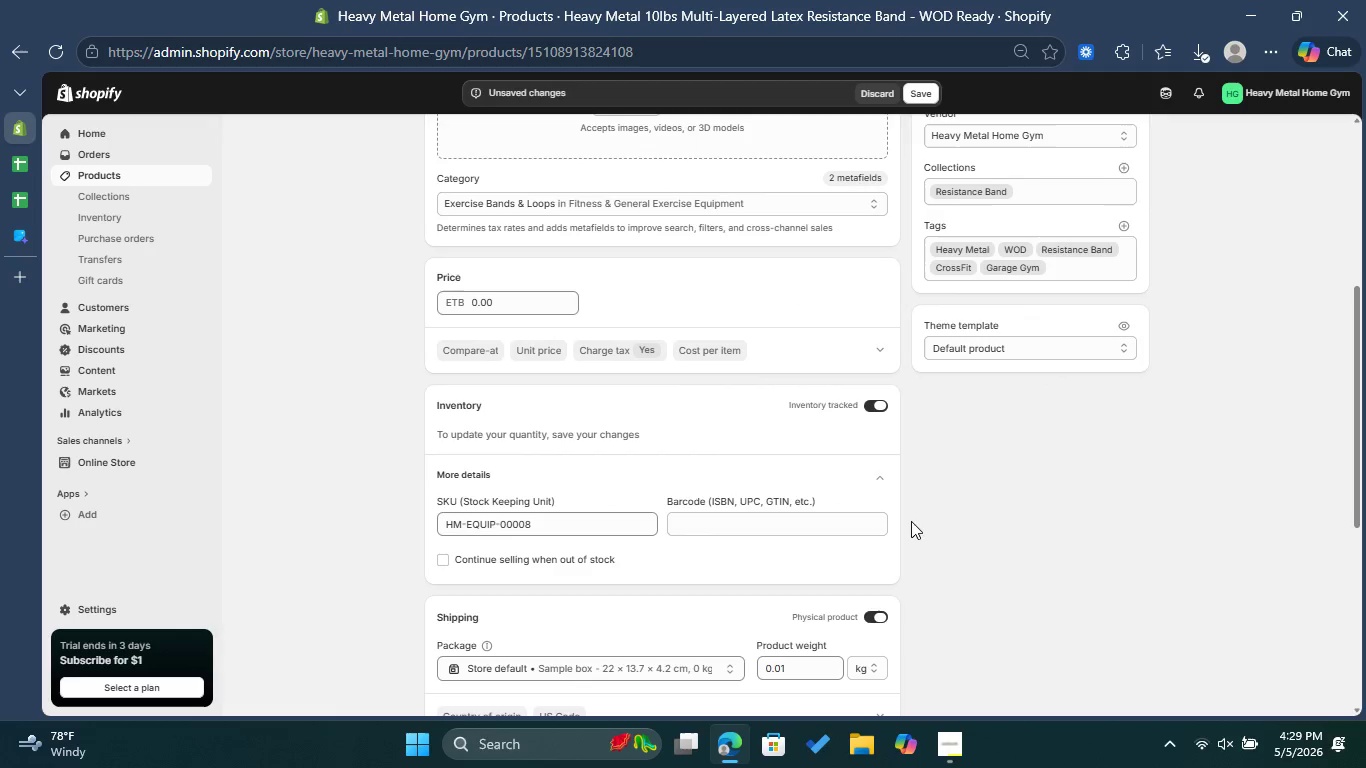 
left_click_drag(start_coordinate=[525, 304], to_coordinate=[464, 303])
 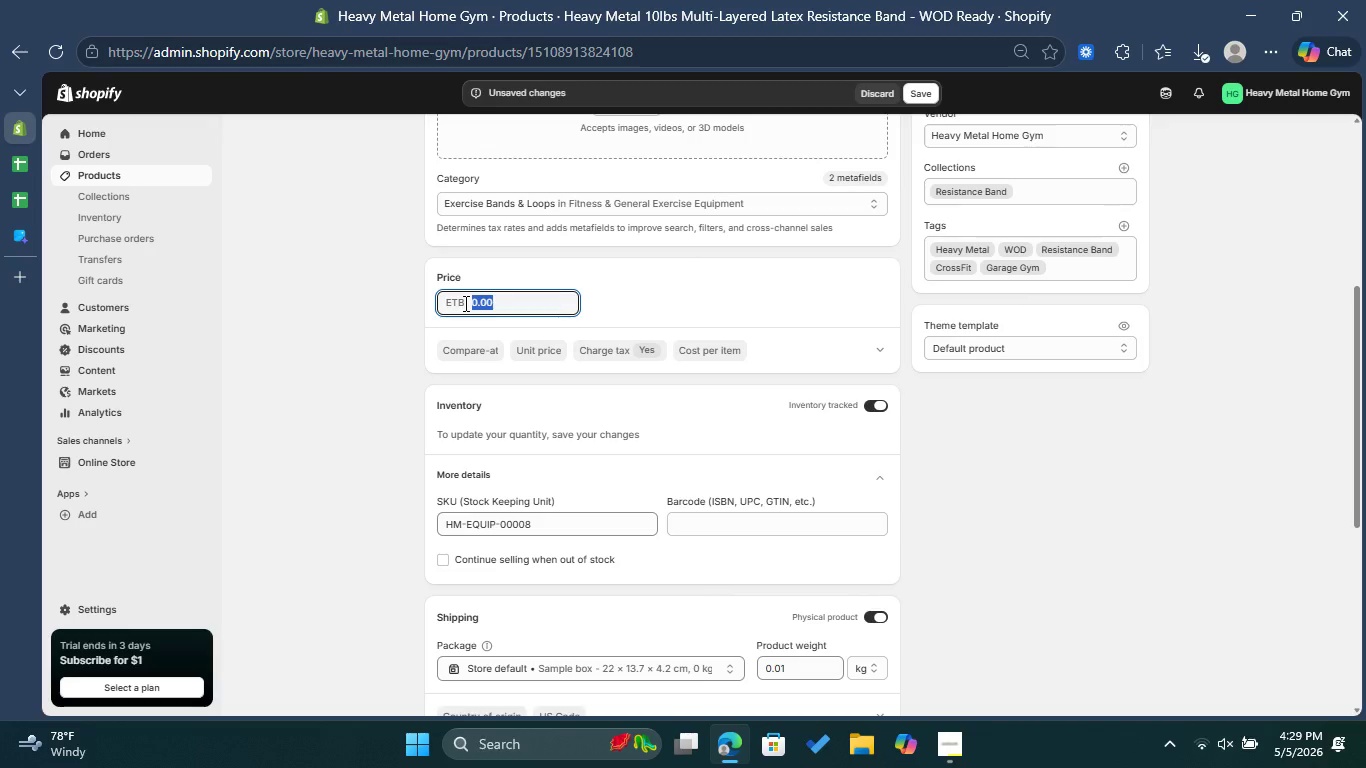 
type(9.99)
 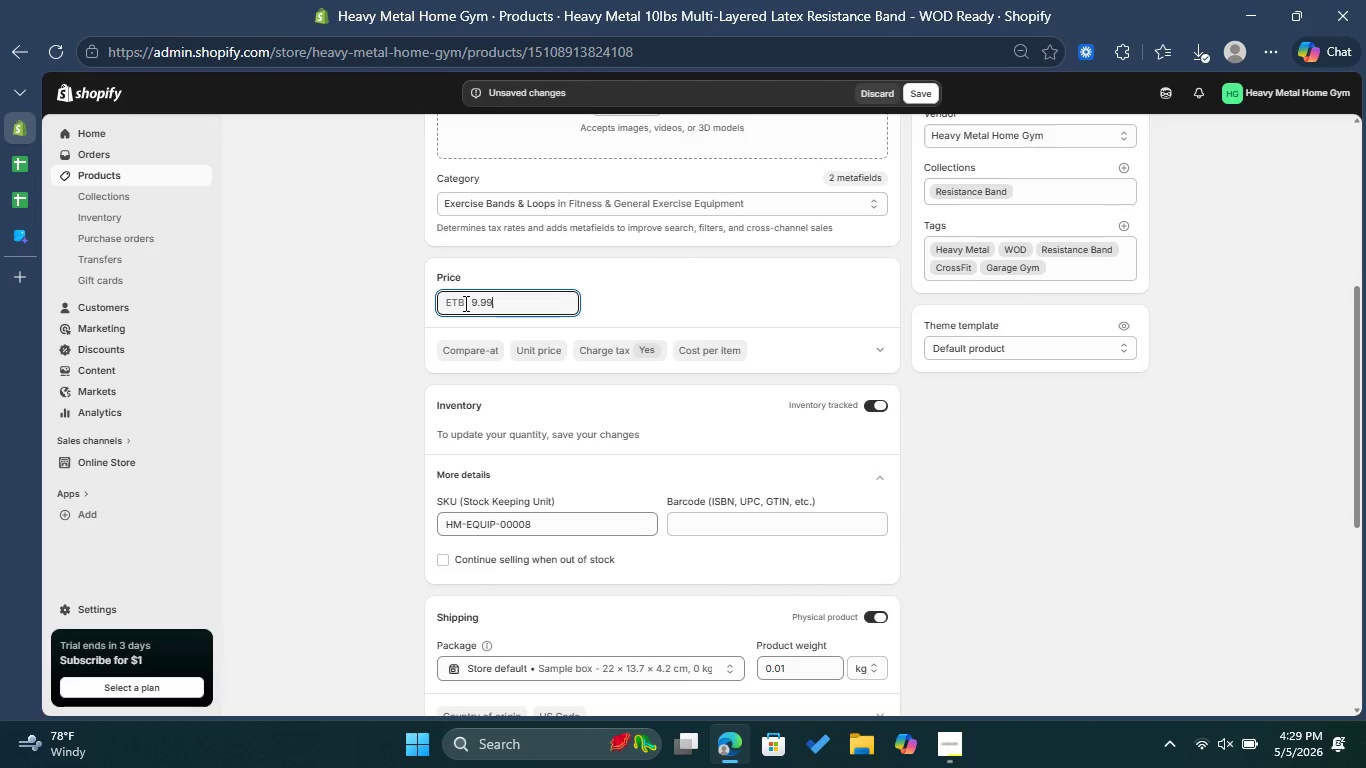 
wait(5.64)
 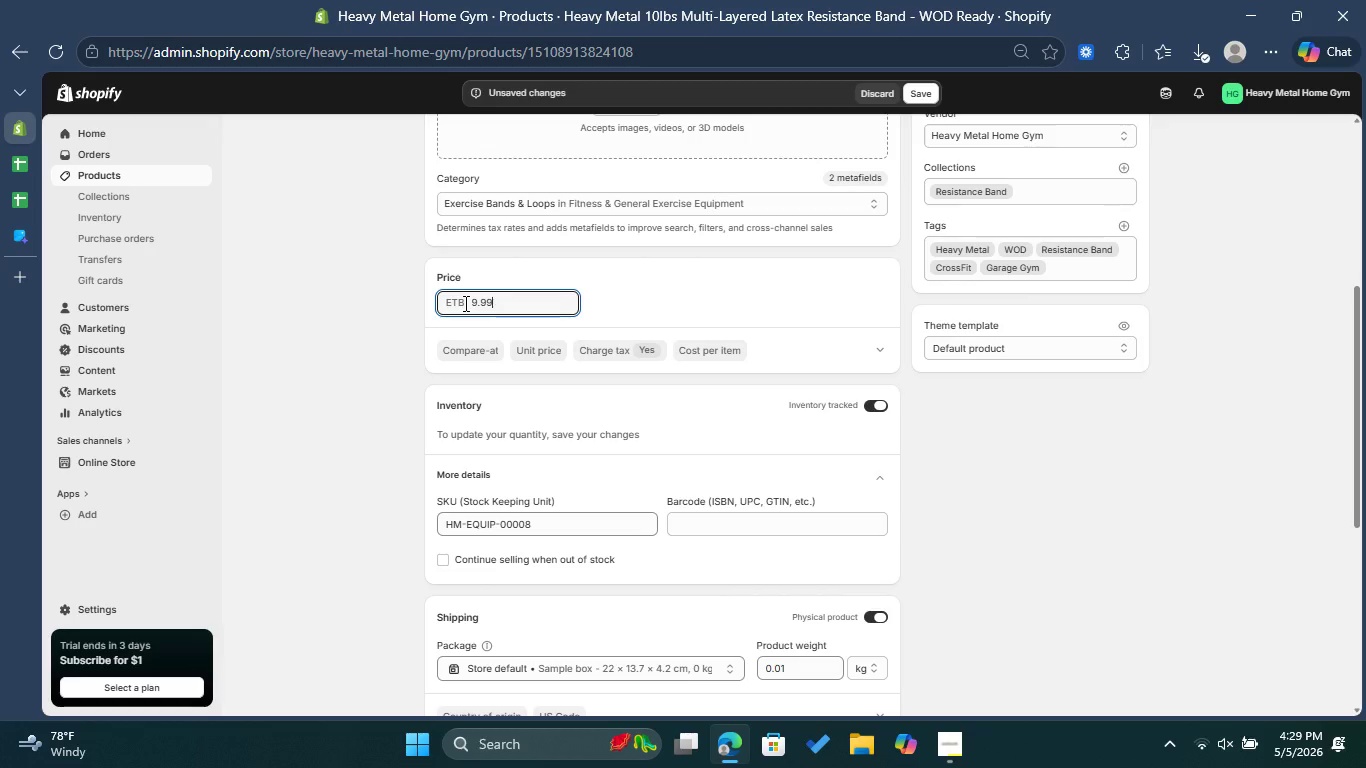 
scroll: coordinate [429, 429], scroll_direction: down, amount: 2.0
 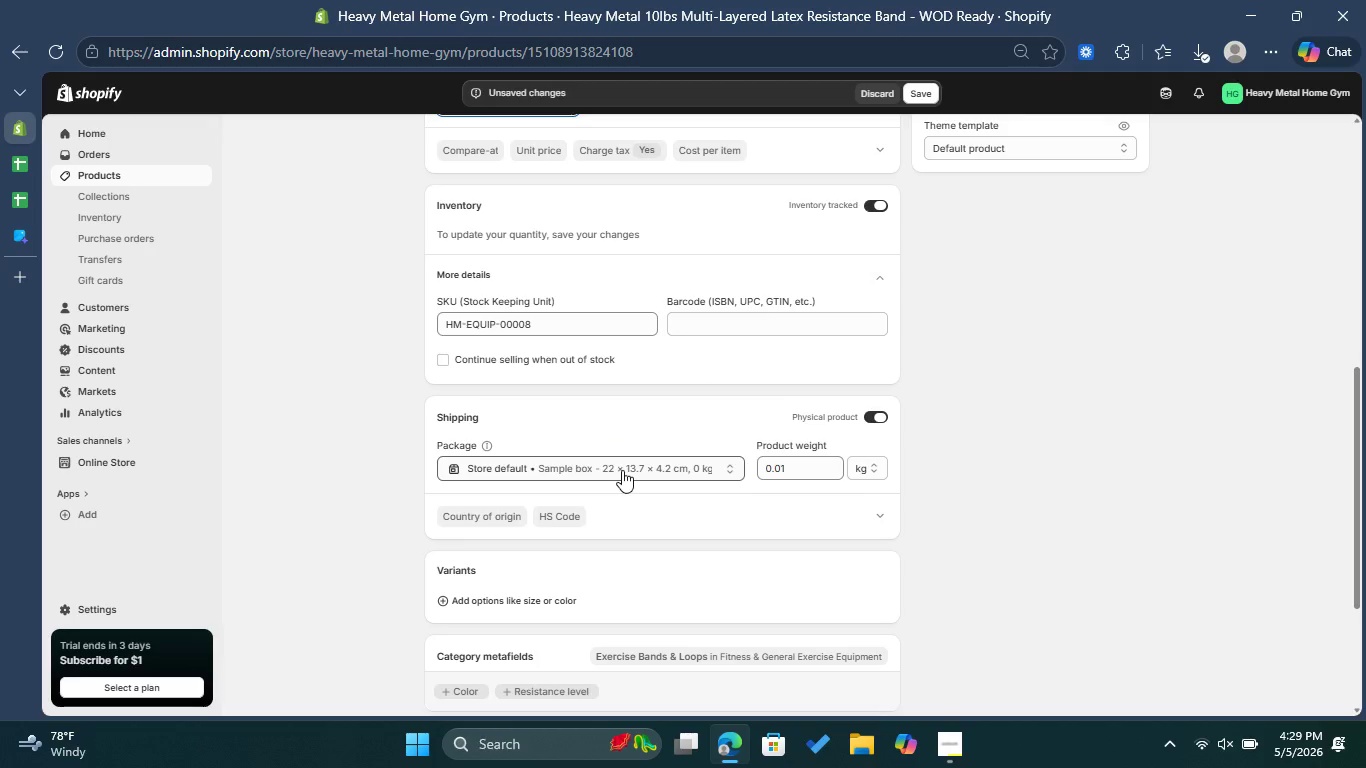 
left_click_drag(start_coordinate=[803, 474], to_coordinate=[762, 468])
 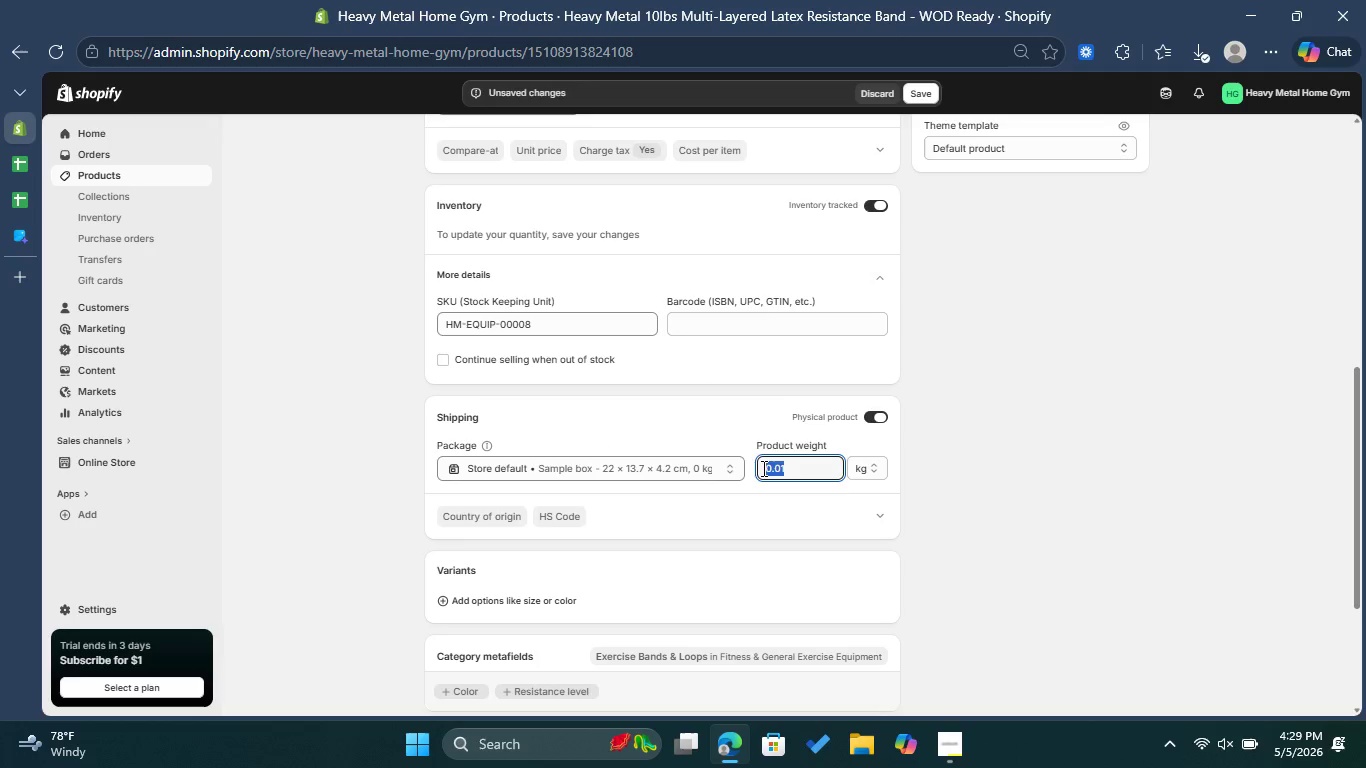 
type(4.53)
 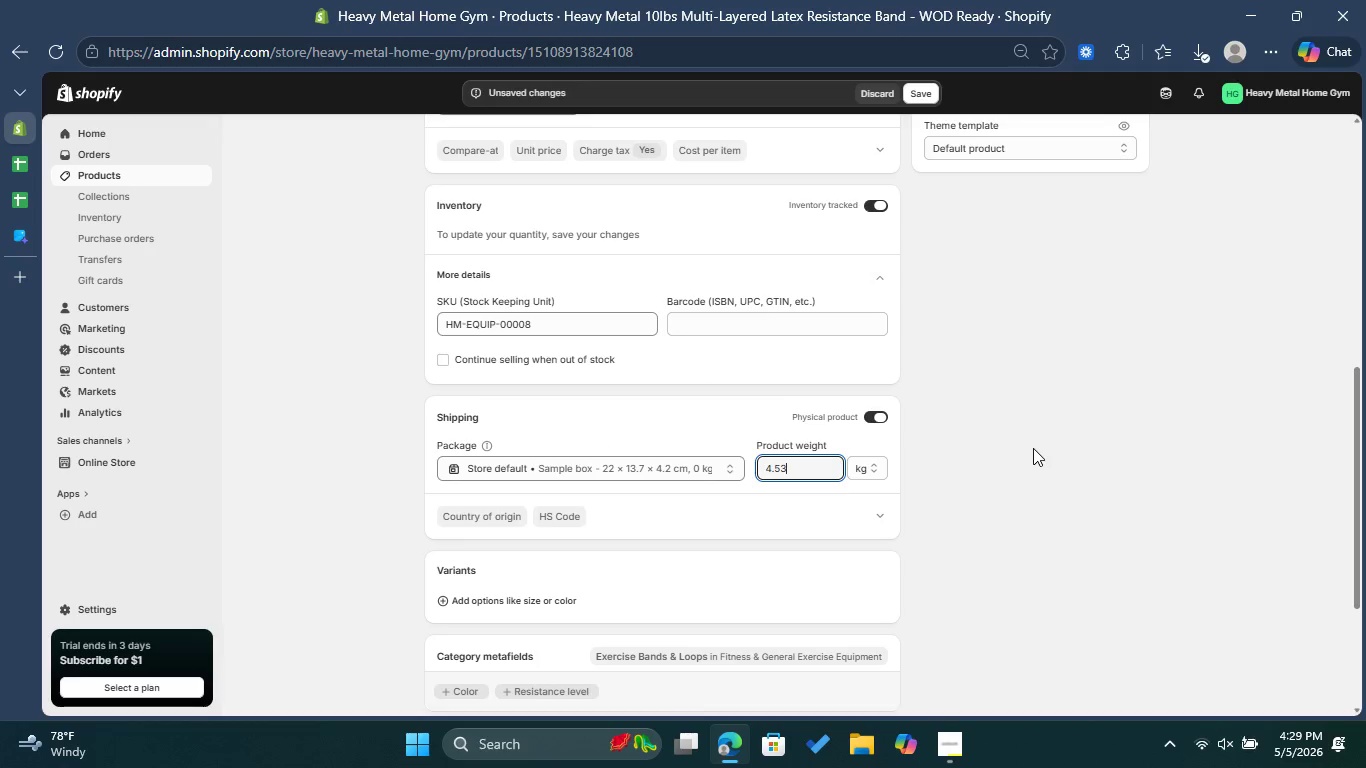 
wait(8.48)
 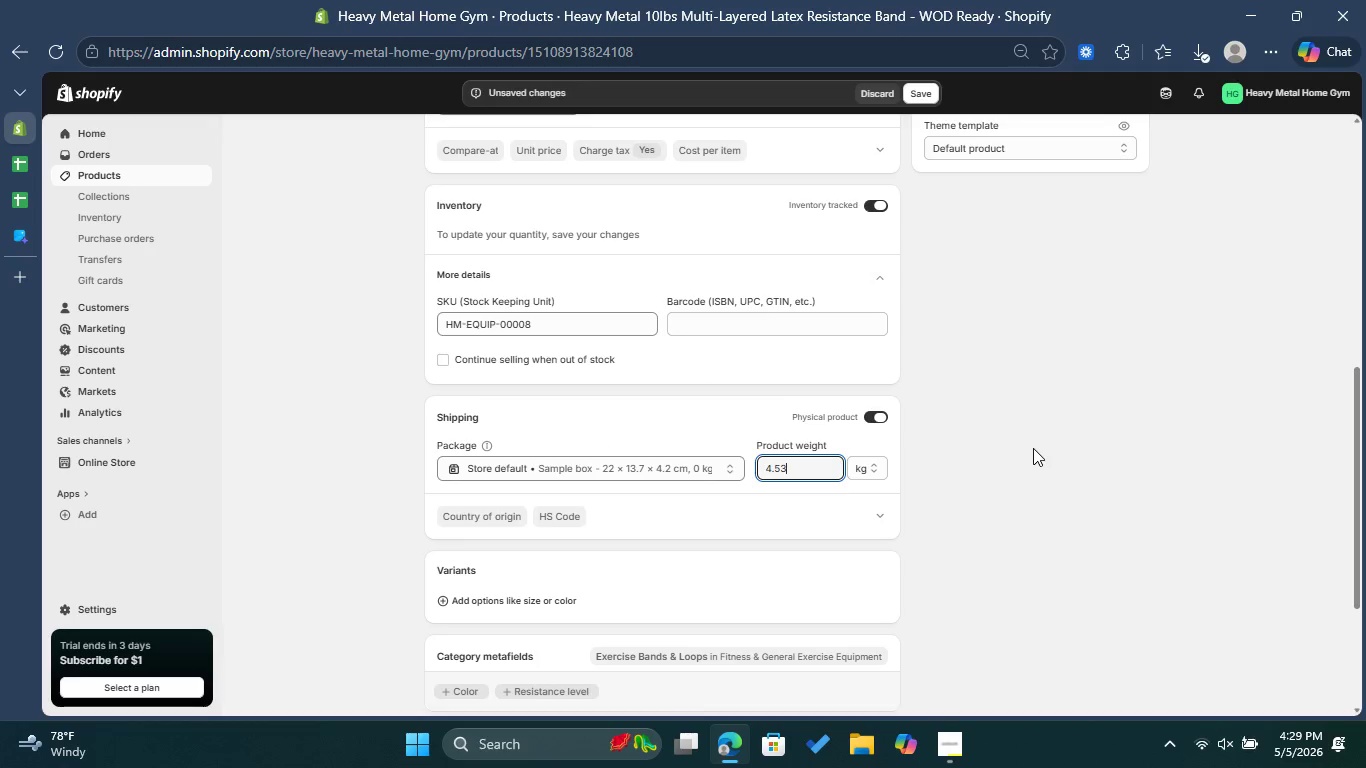 
scroll: coordinate [1033, 447], scroll_direction: up, amount: 2.0
 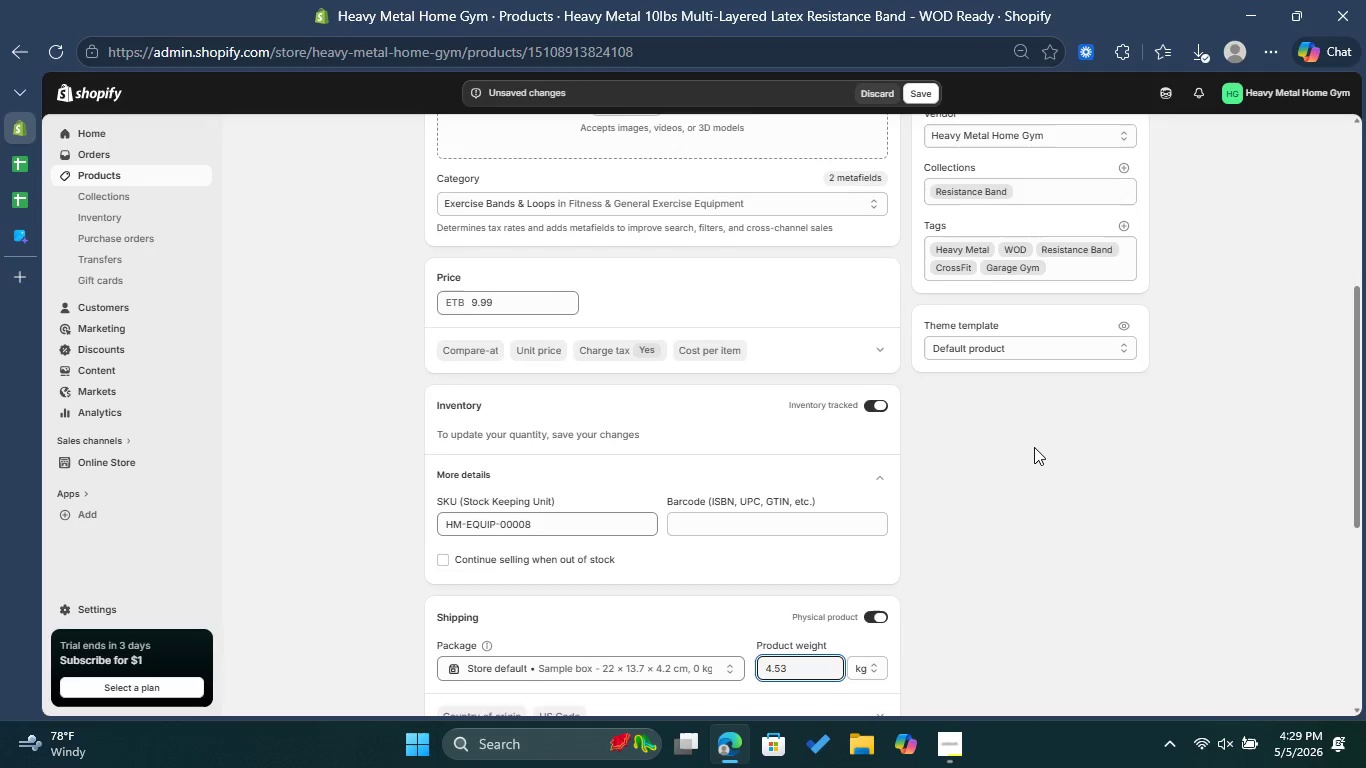 
scroll: coordinate [1037, 465], scroll_direction: down, amount: 4.0
 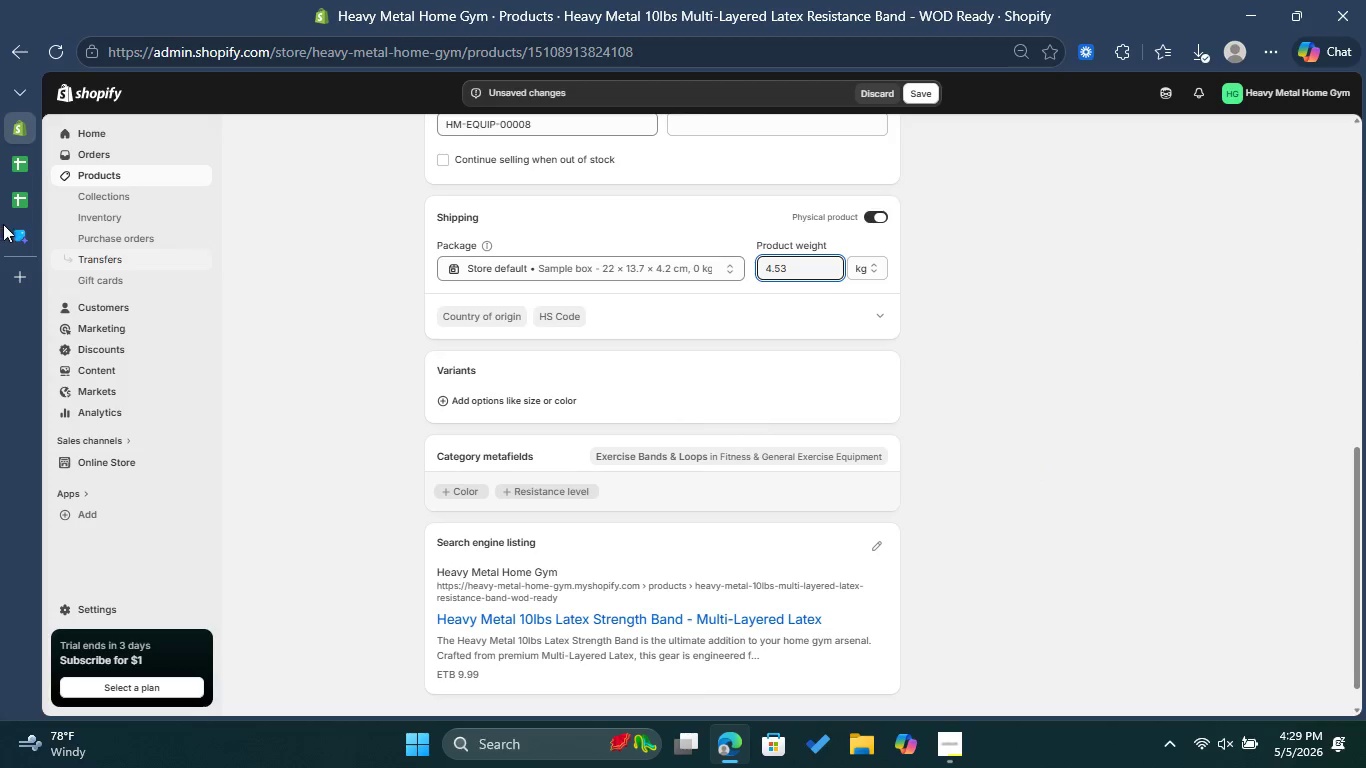 
left_click([15, 233])
 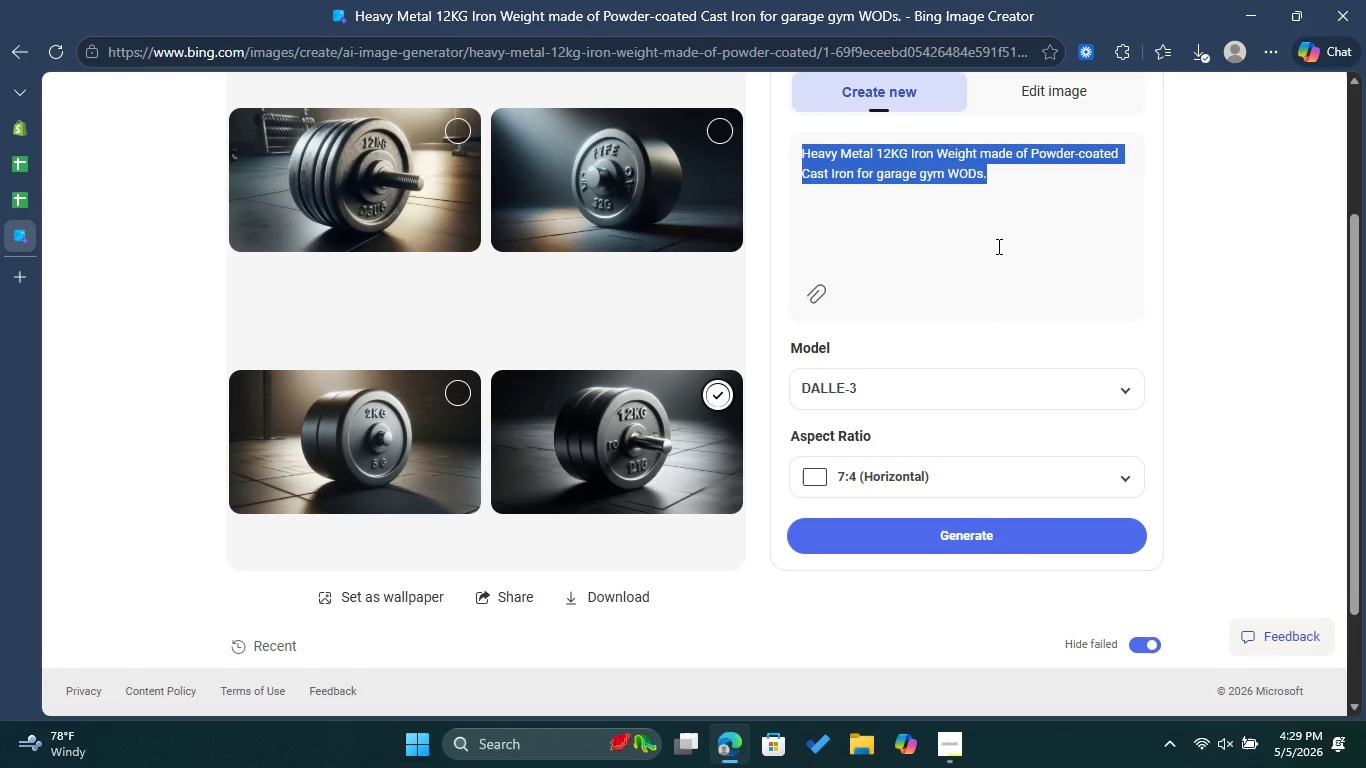 
left_click([998, 205])
 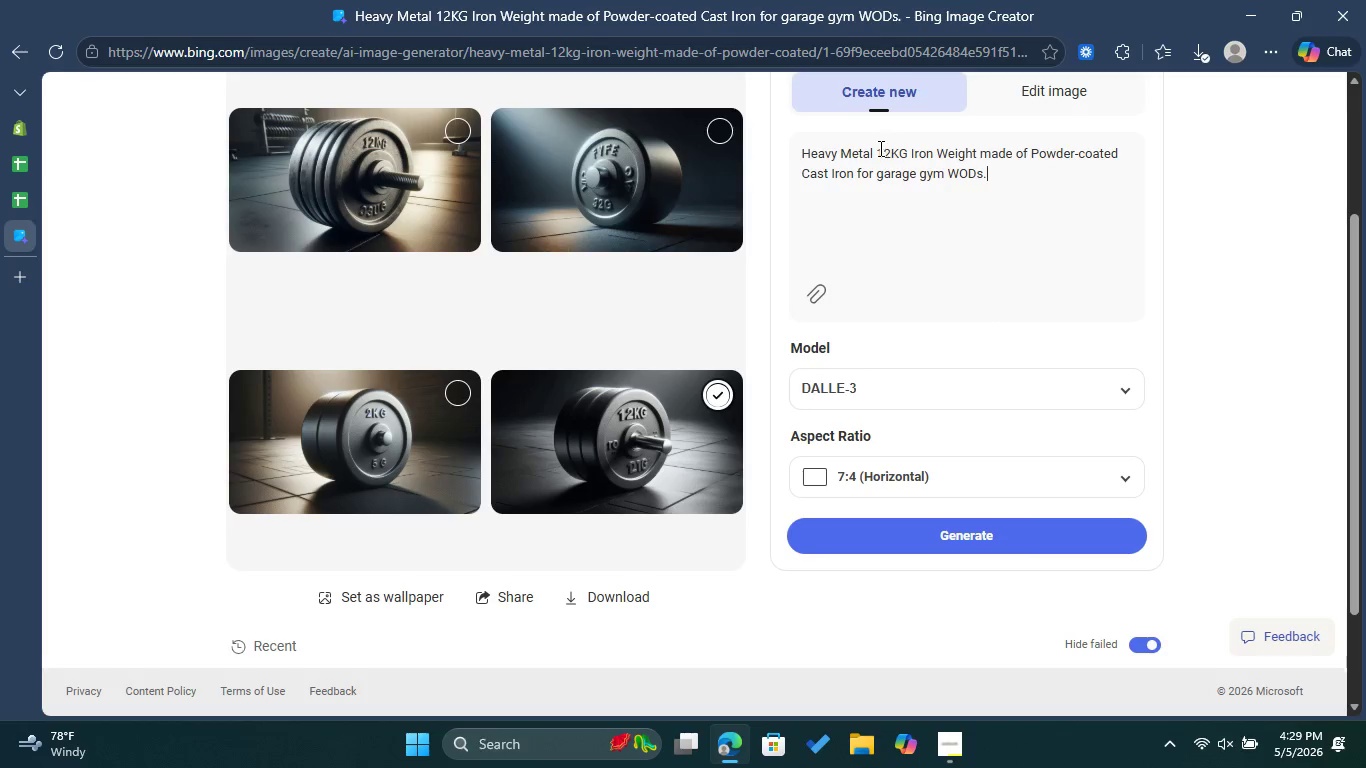 
left_click_drag(start_coordinate=[872, 146], to_coordinate=[855, 171])
 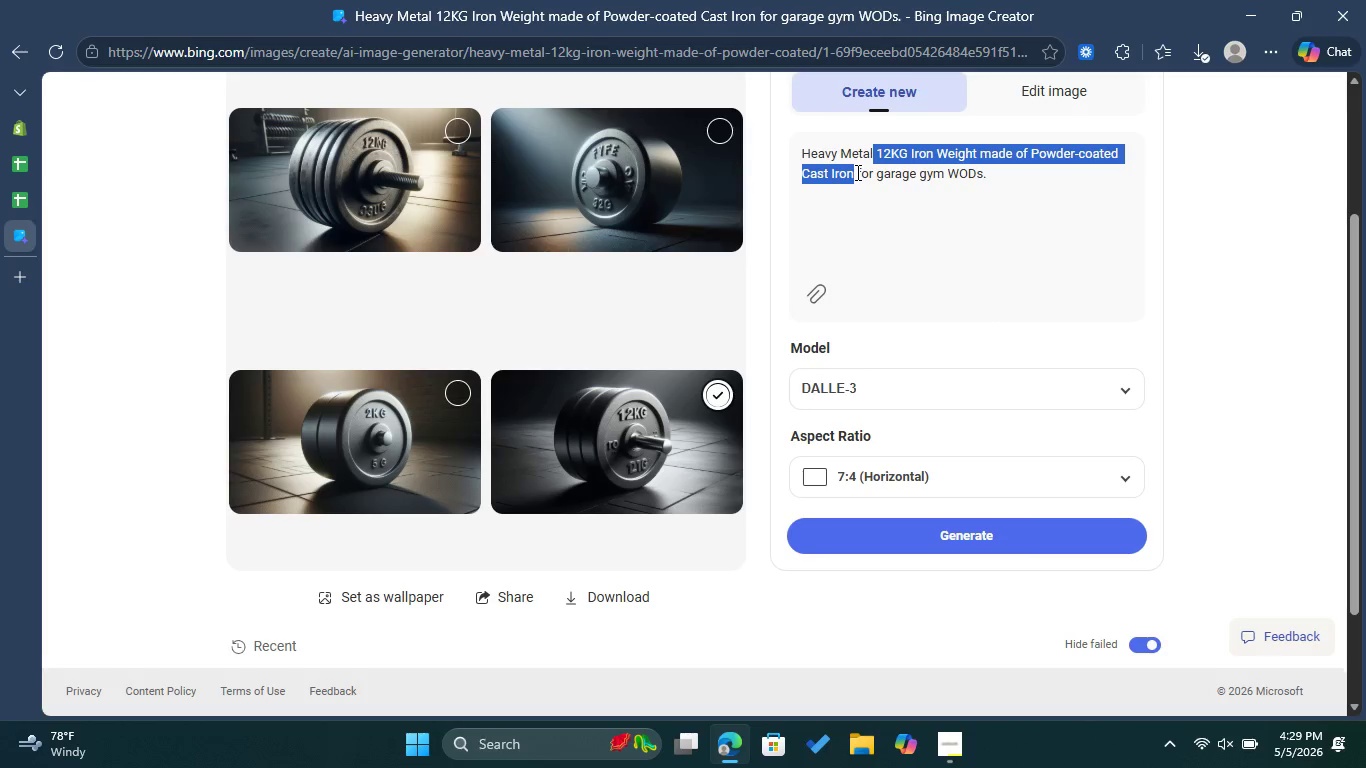 
key(Backspace)
 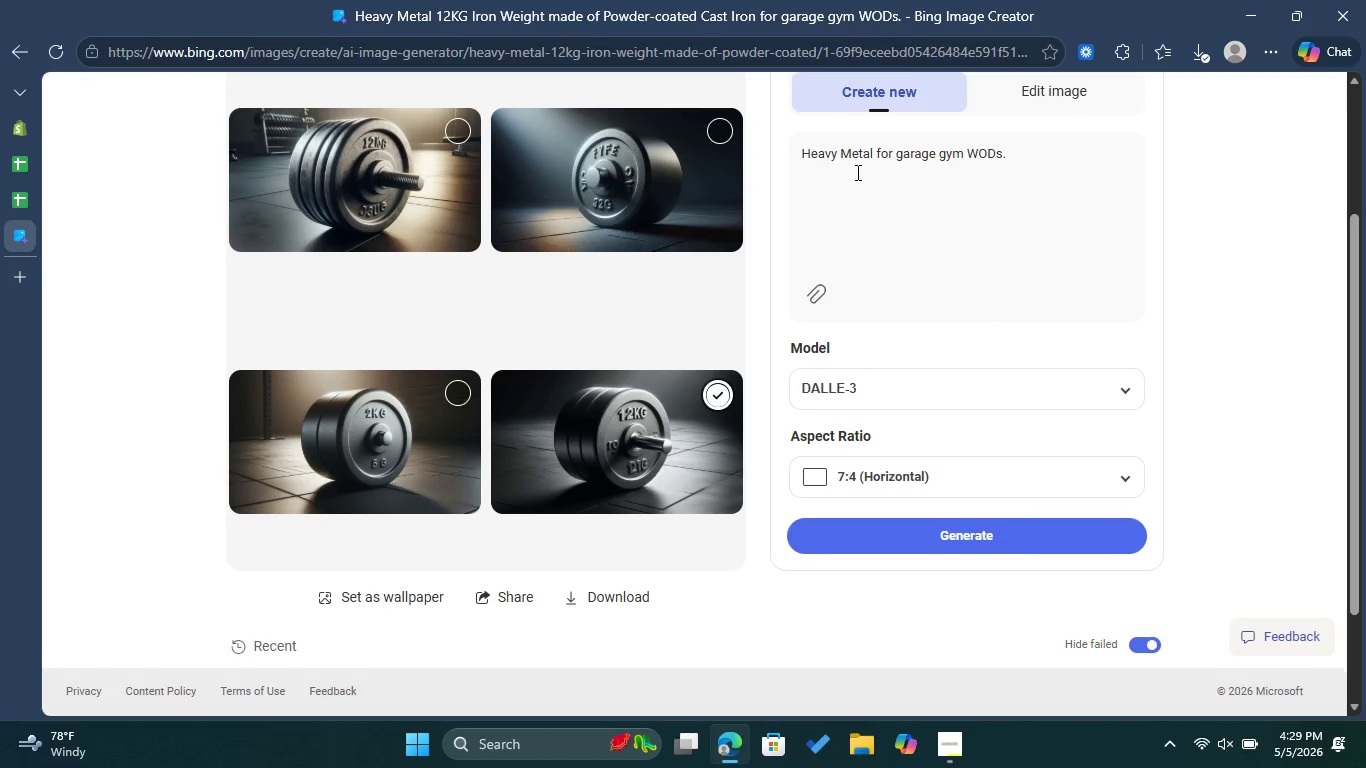 
key(Space)
 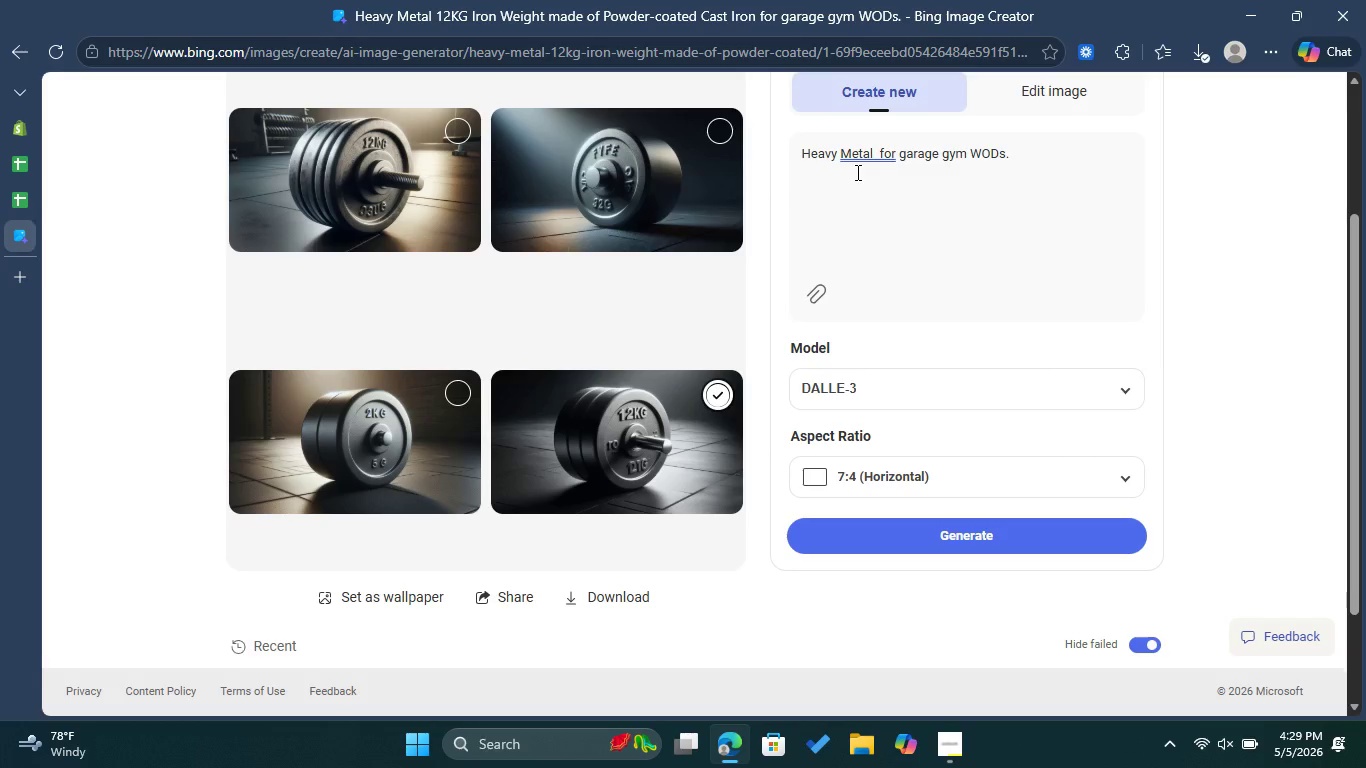 
type(10LBS)
key(Backspace)
key(Backspace)
key(Backspace)
type(lbs Latex Strength )
 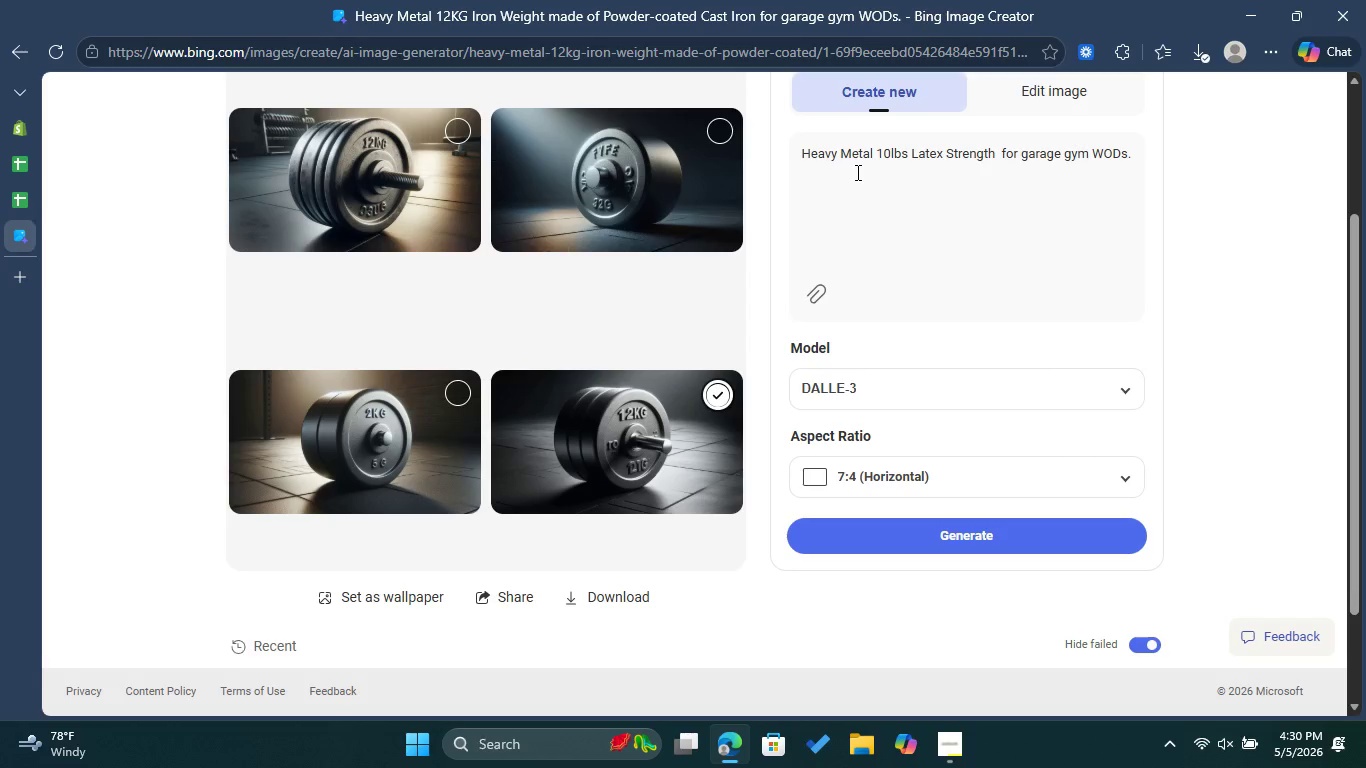 
type(Band made of Multi-Latered )
 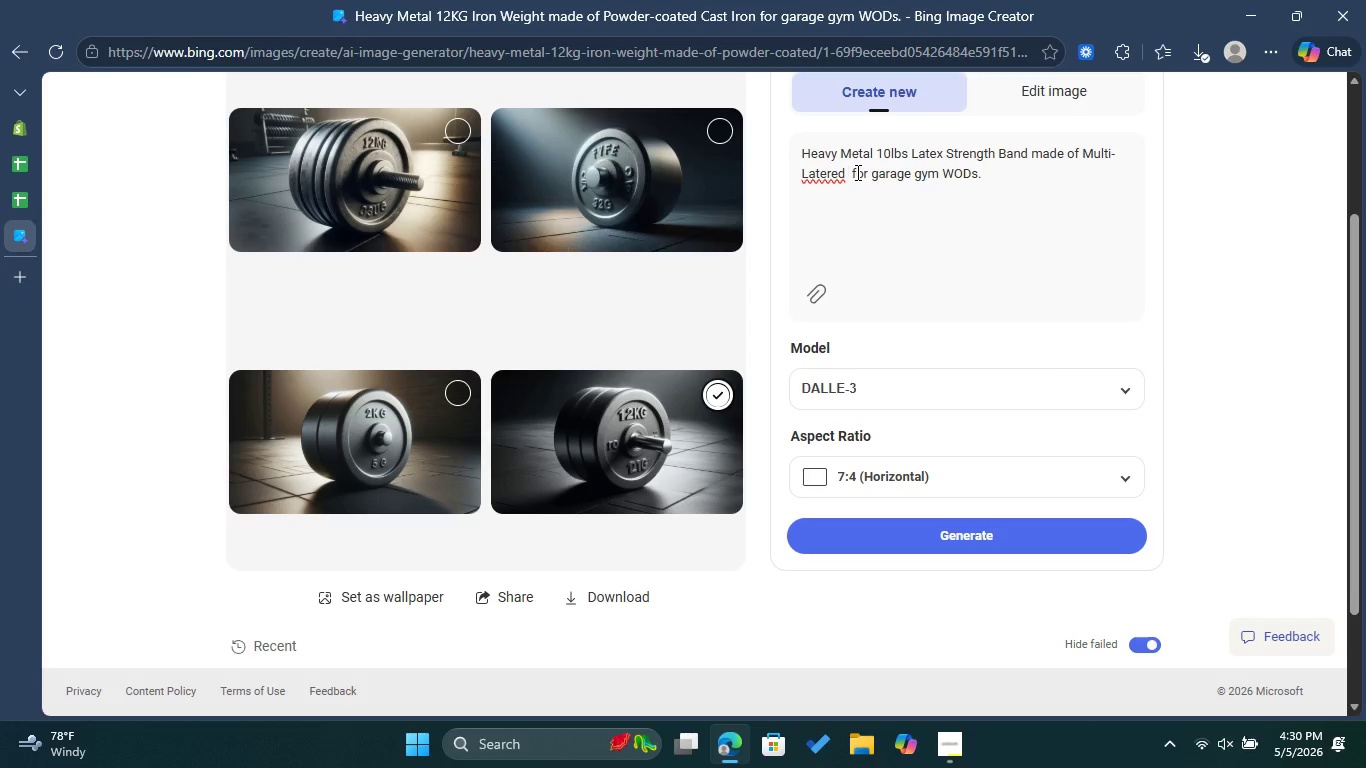 
left_click([821, 178])
 